 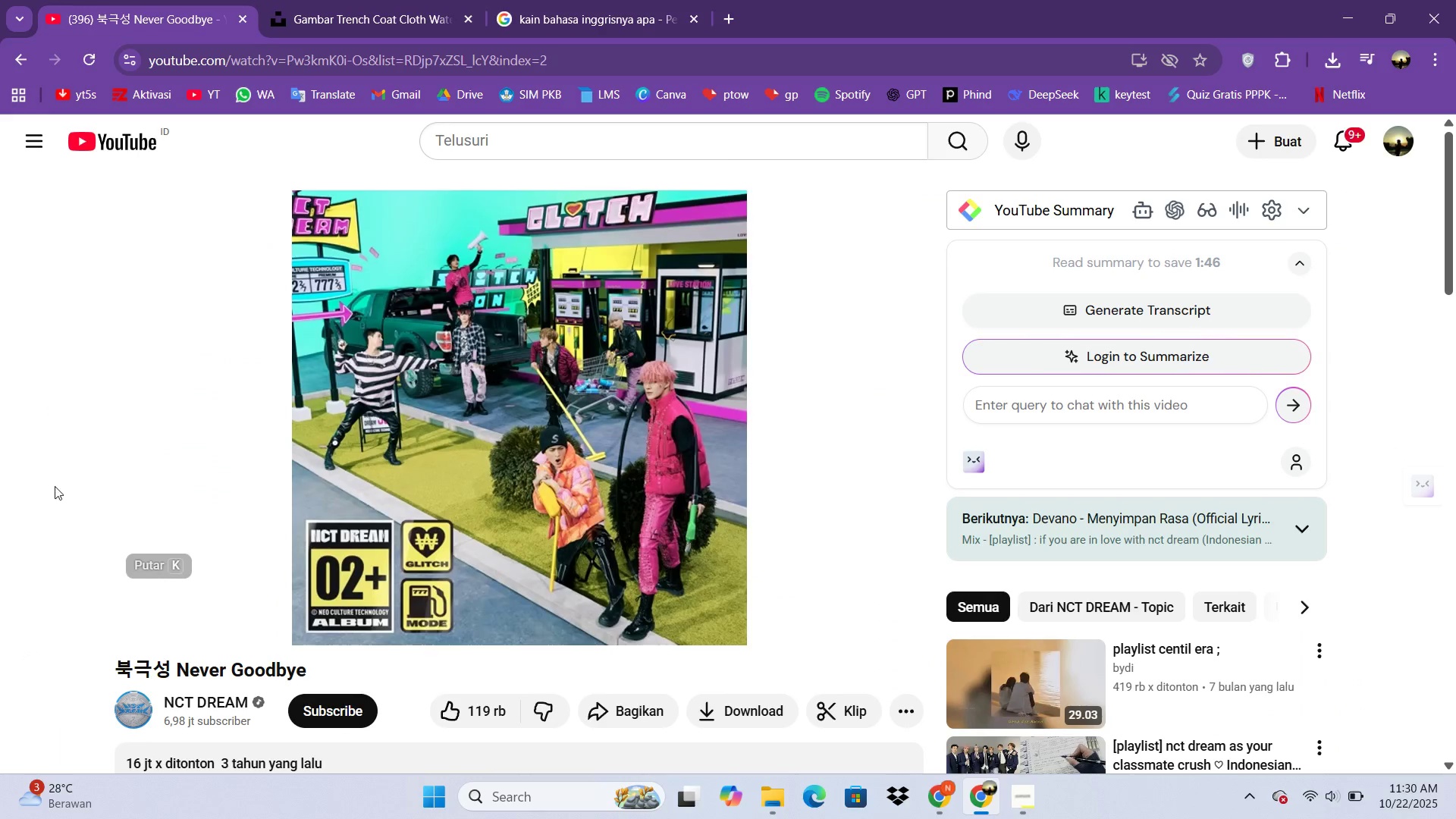 
left_click([151, 613])
 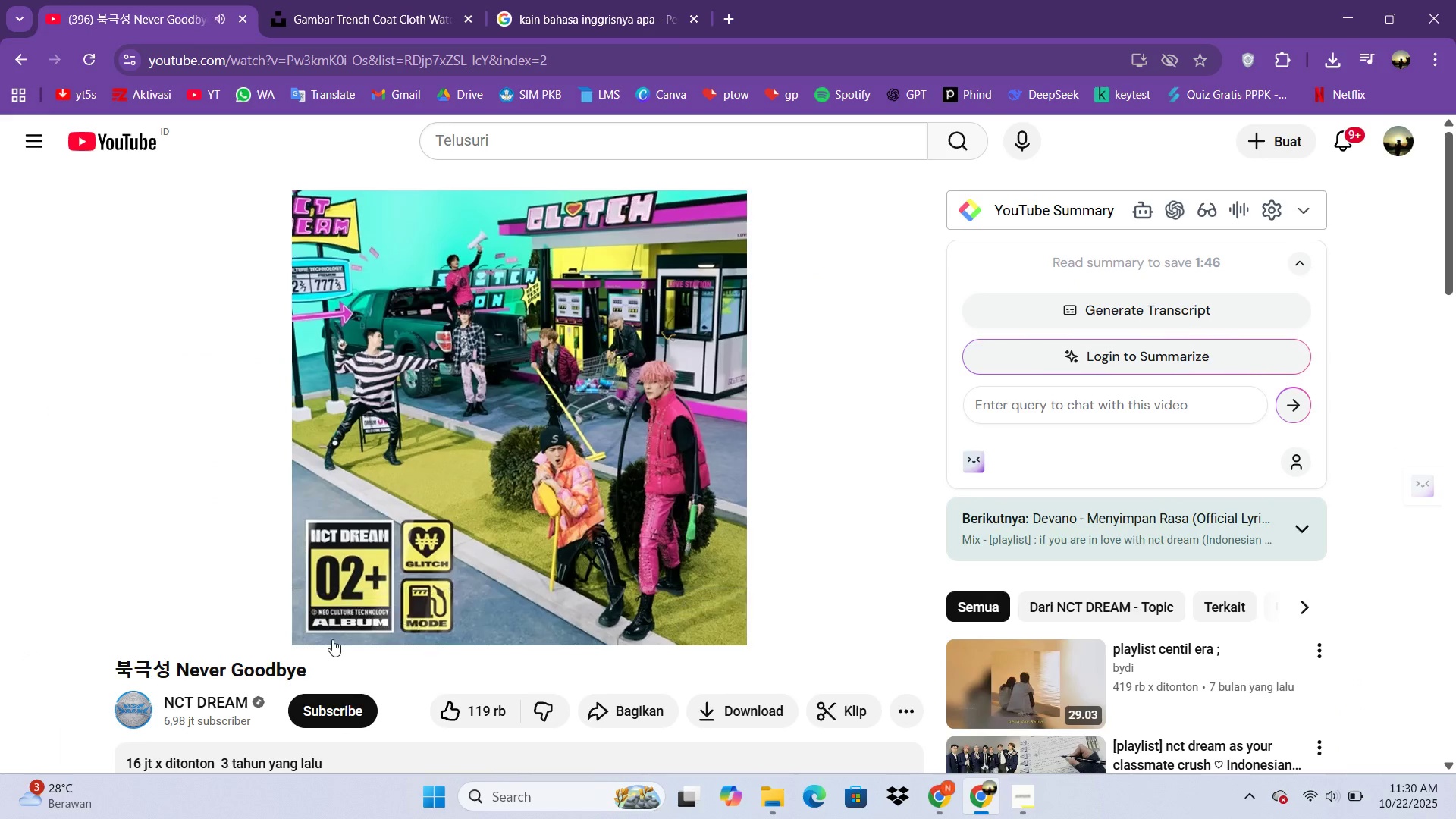 
mouse_move([265, 620])
 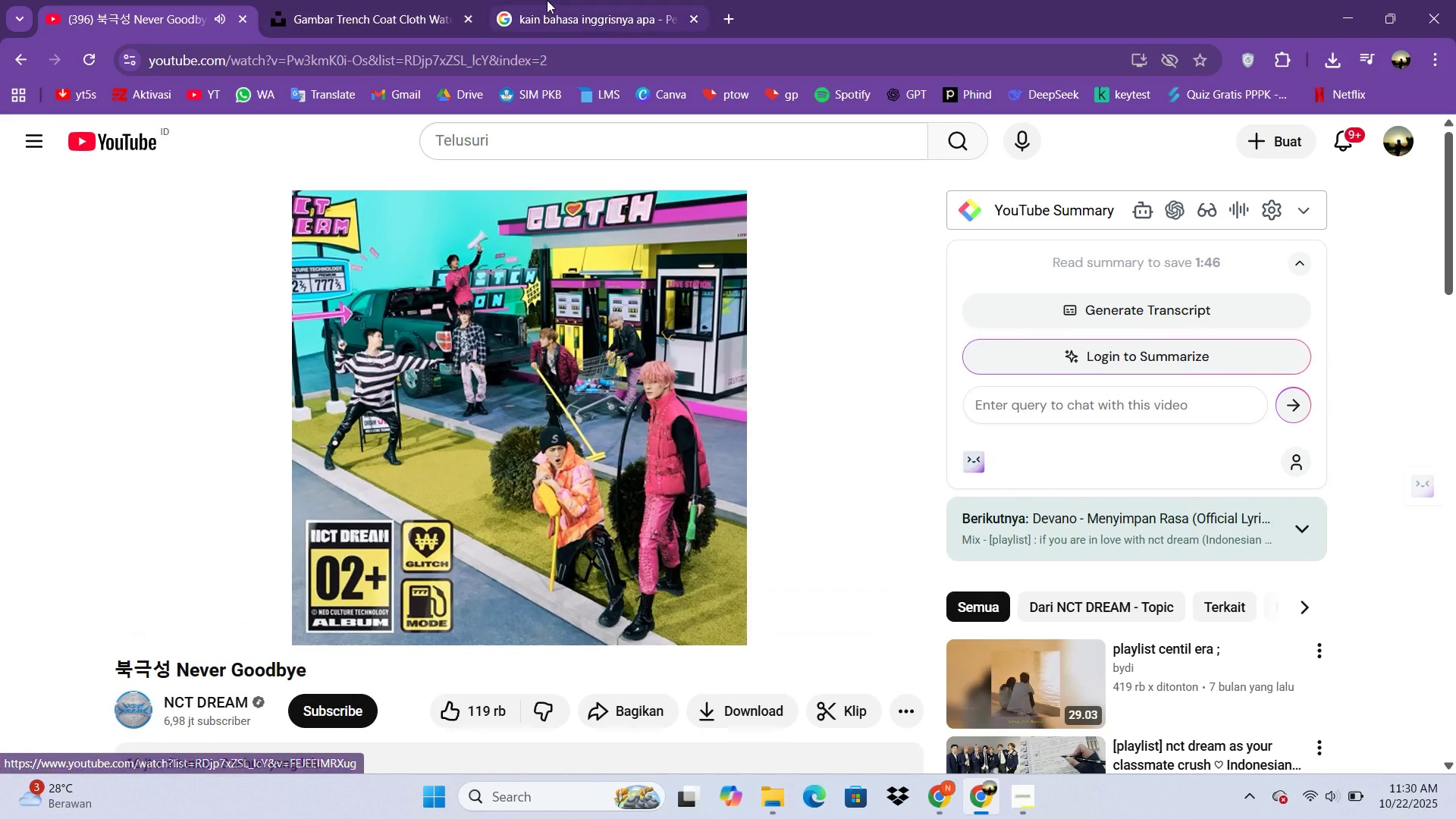 
left_click([547, 0])
 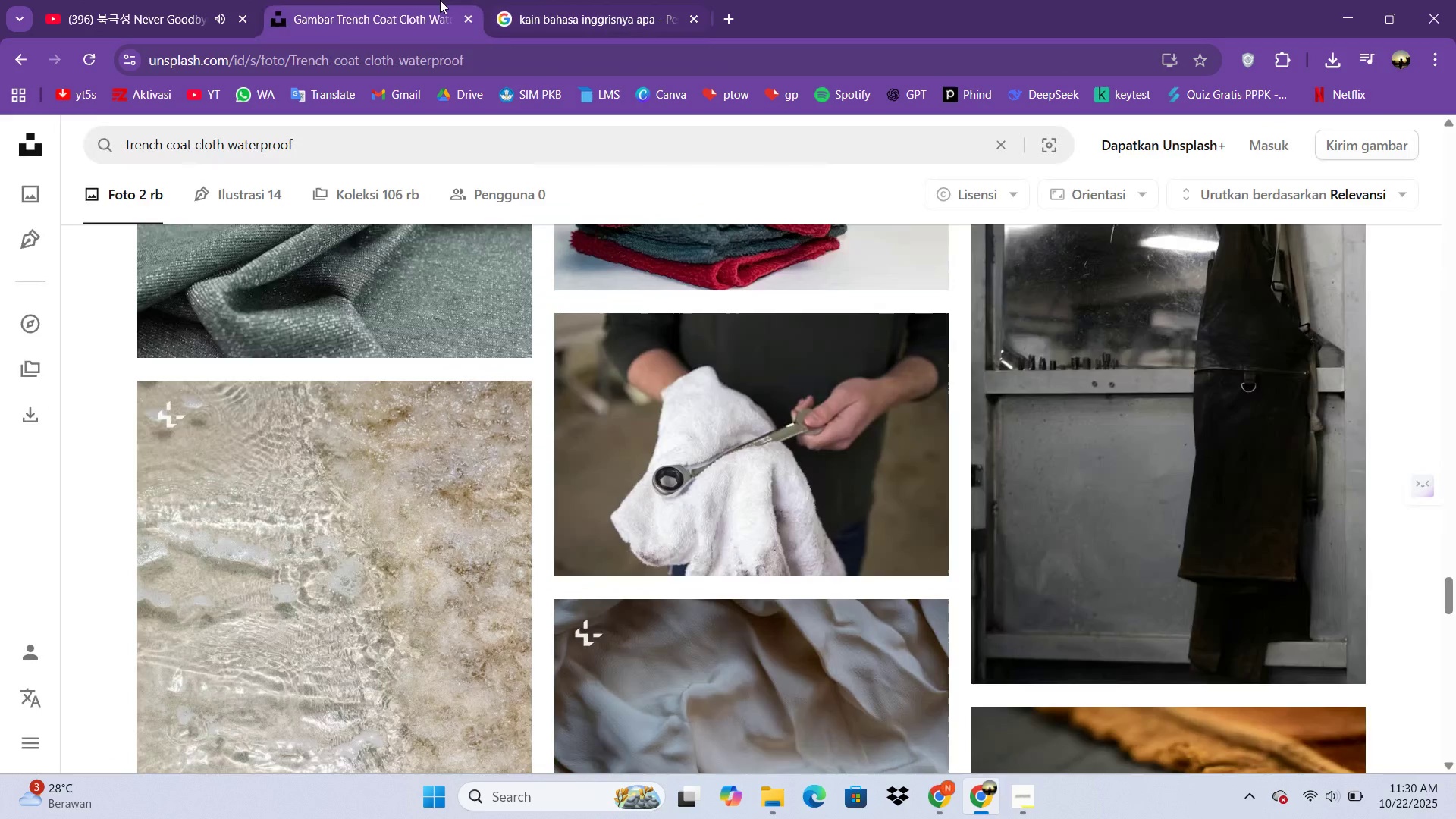 
left_click([440, 0])
 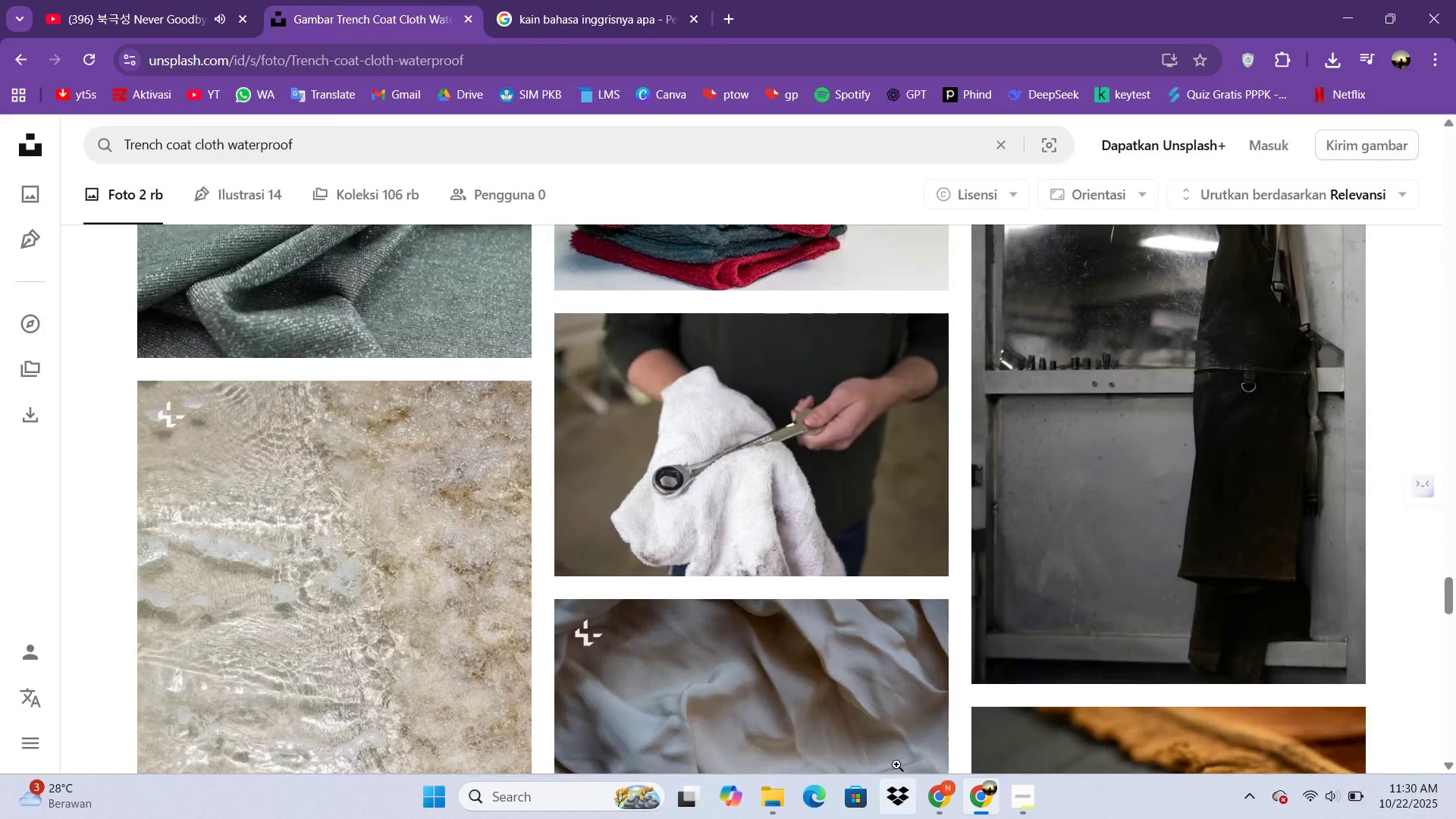 
scroll: coordinate [896, 761], scroll_direction: down, amount: 4.0
 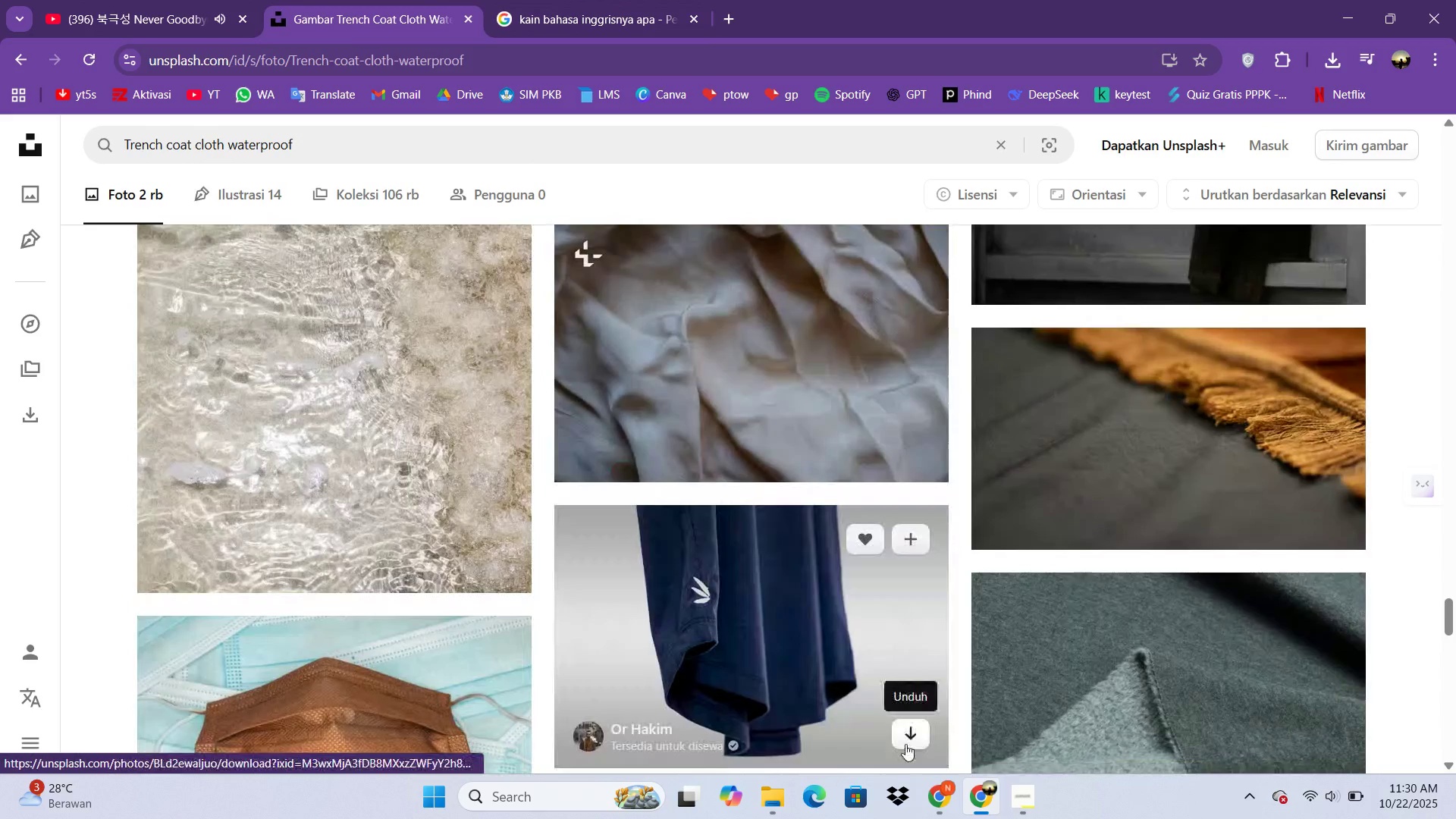 
scroll: coordinate [889, 758], scroll_direction: up, amount: 1.0
 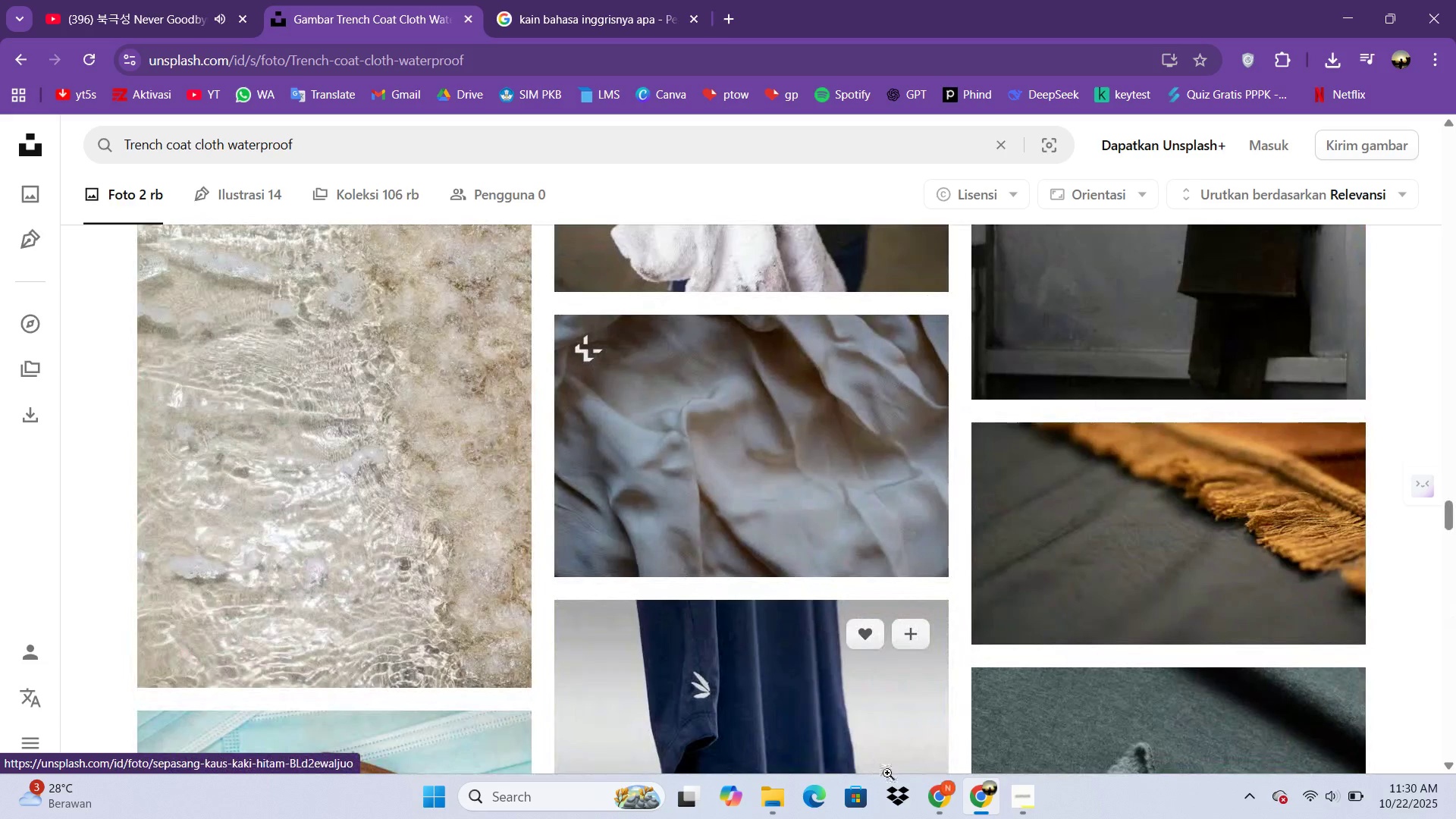 
scroll: coordinate [965, 663], scroll_direction: down, amount: 25.0
 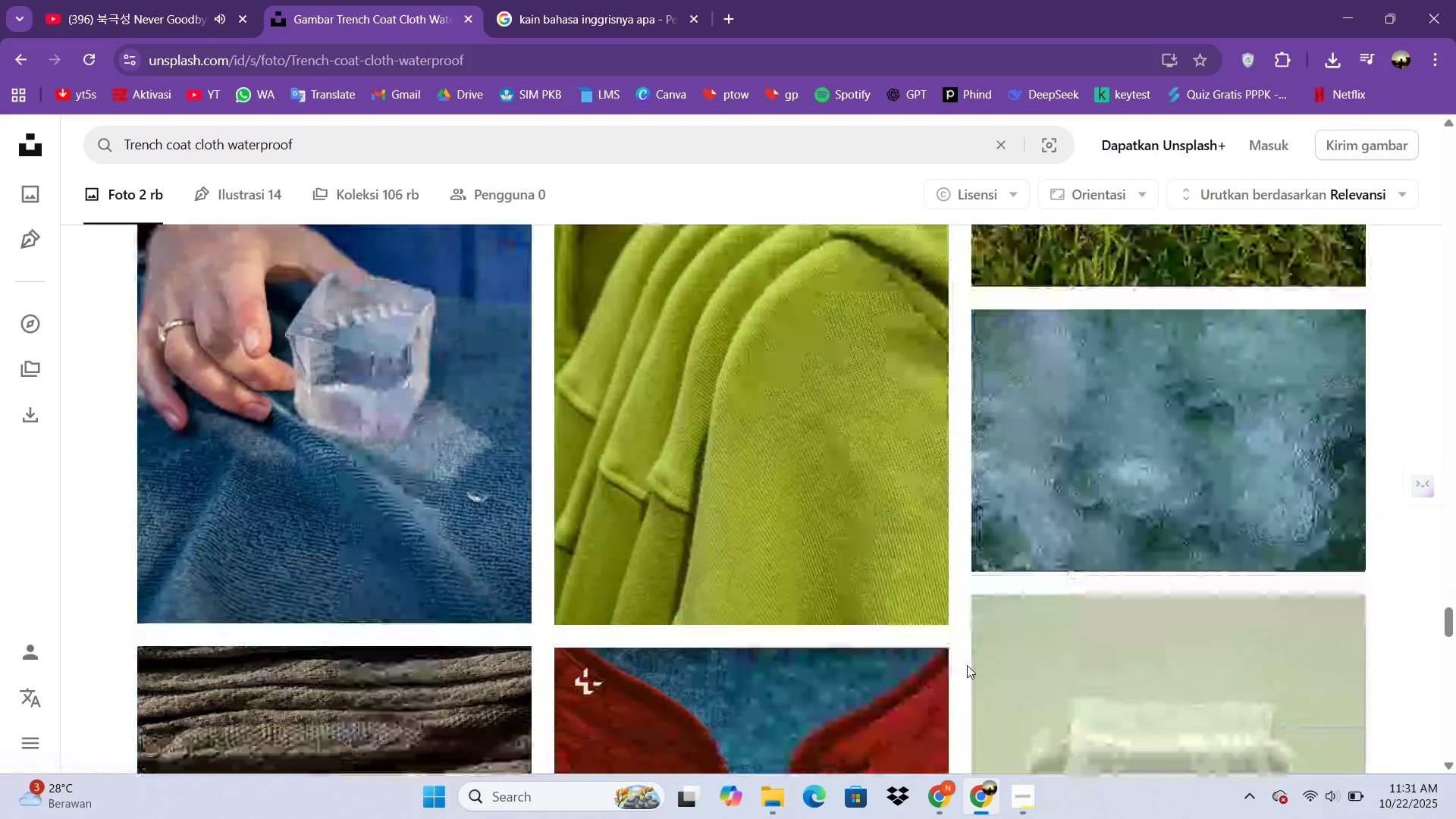 
scroll: coordinate [911, 576], scroll_direction: down, amount: 19.0
 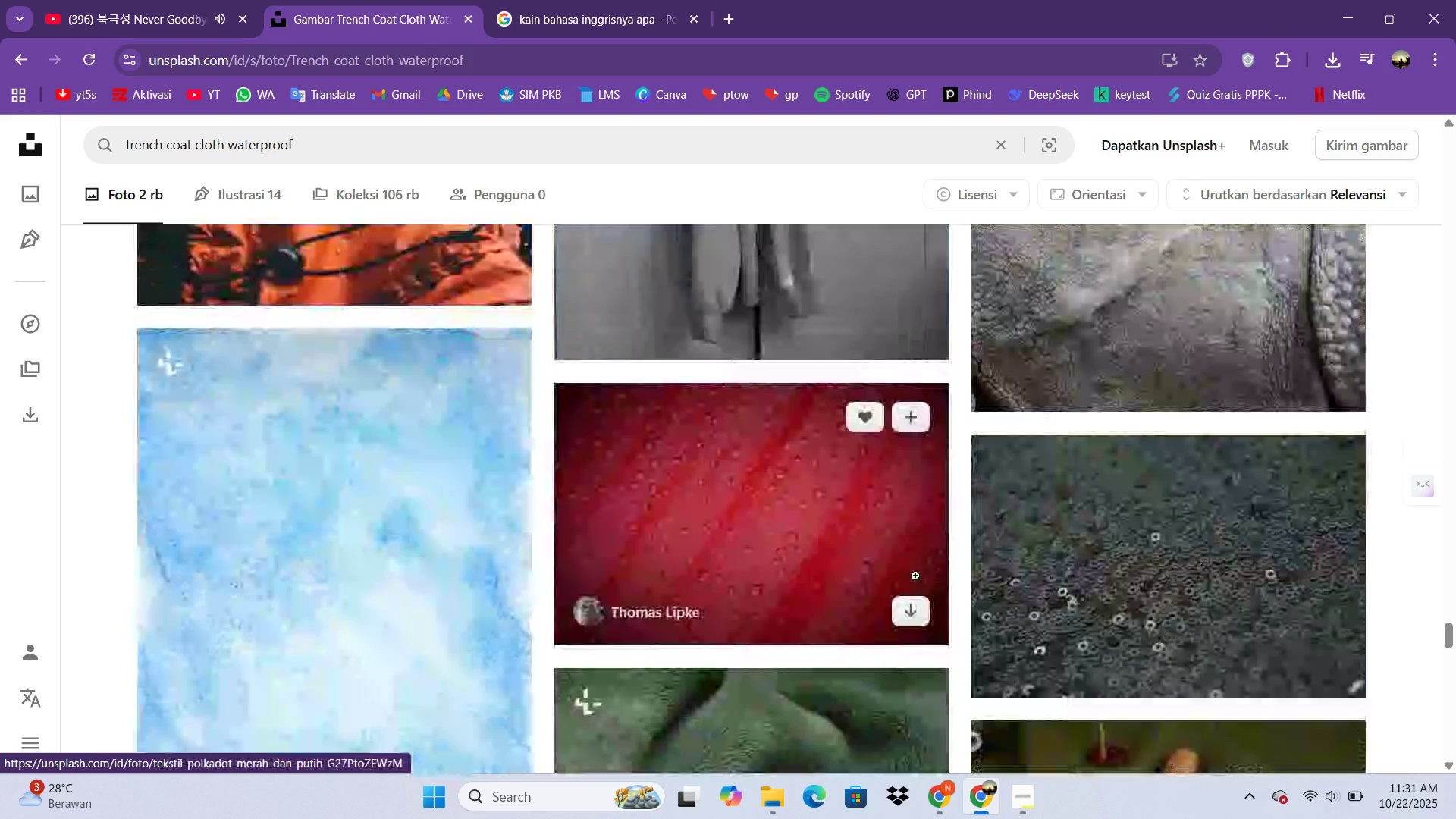 
scroll: coordinate [1030, 666], scroll_direction: down, amount: 26.0
 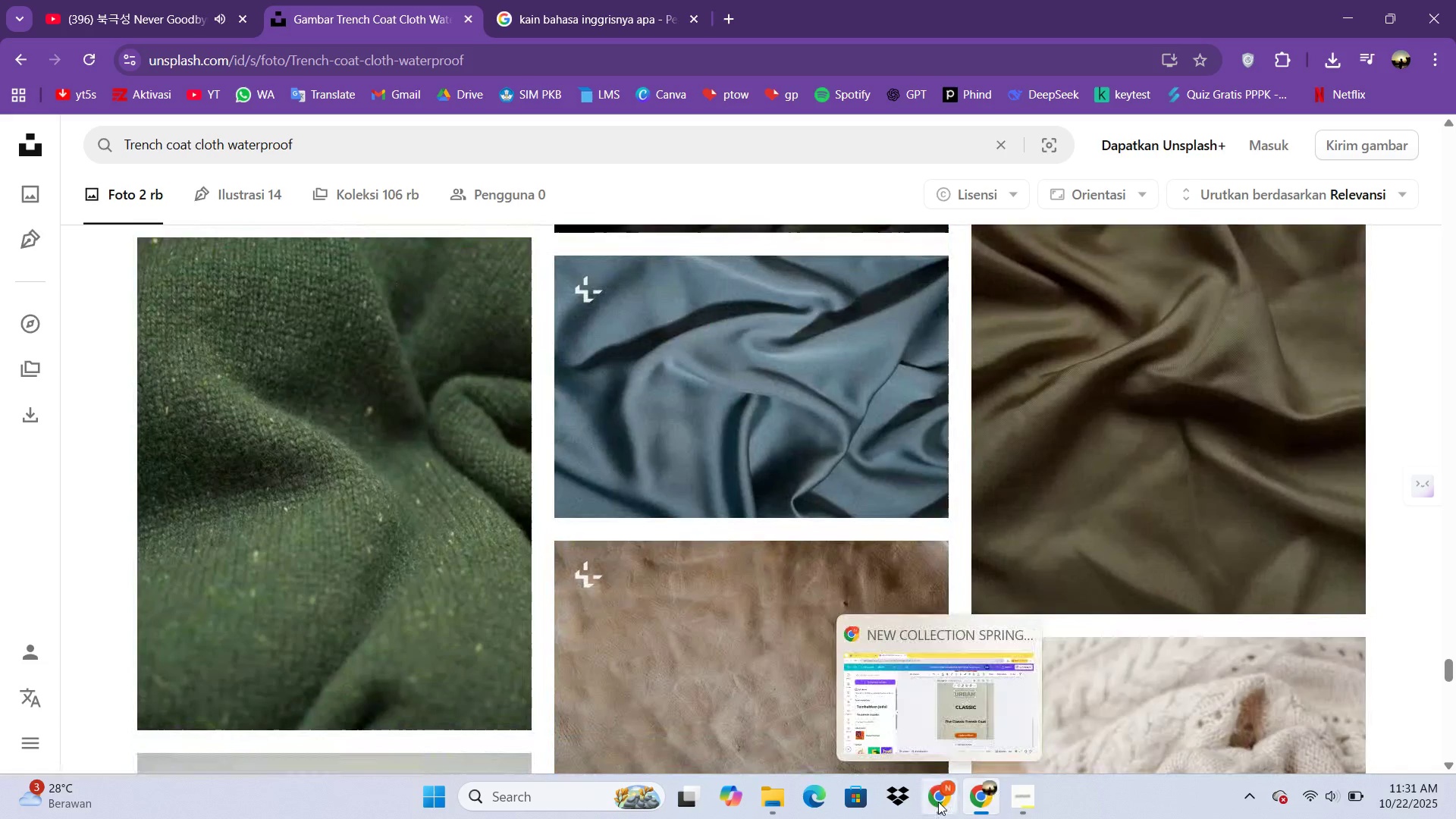 
left_click([938, 802])
 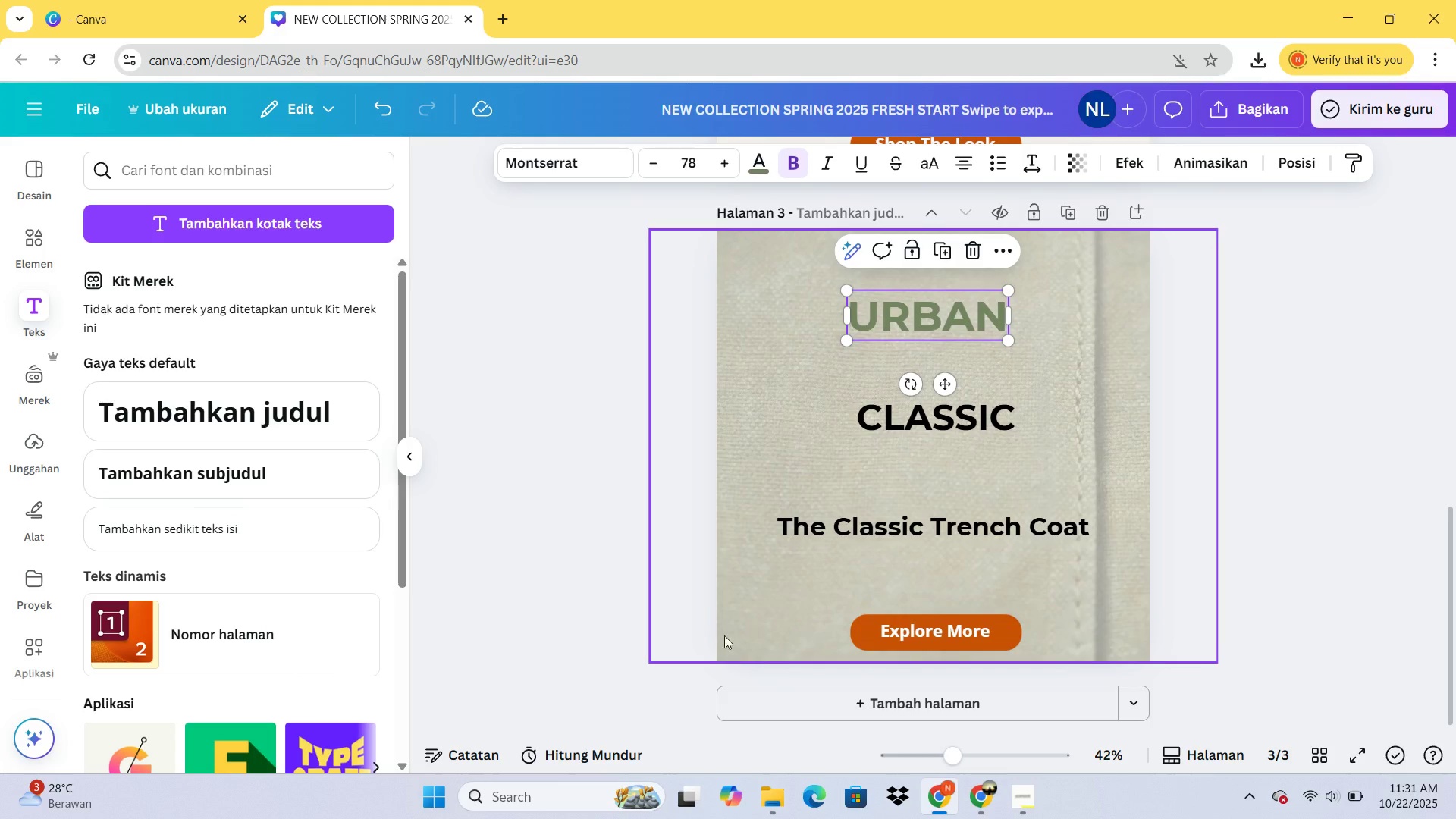 
wait(10.74)
 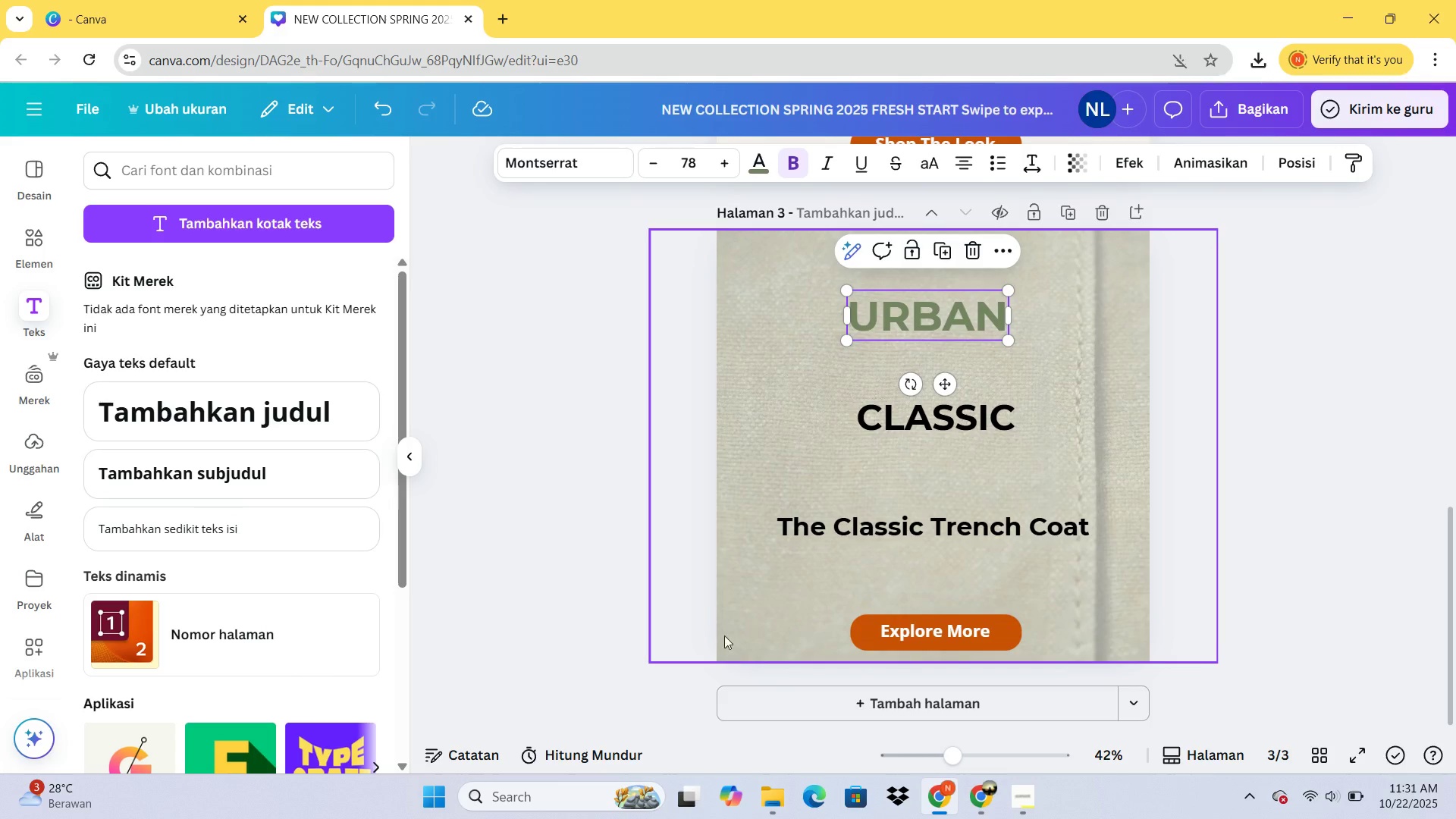 
left_click([863, 701])
 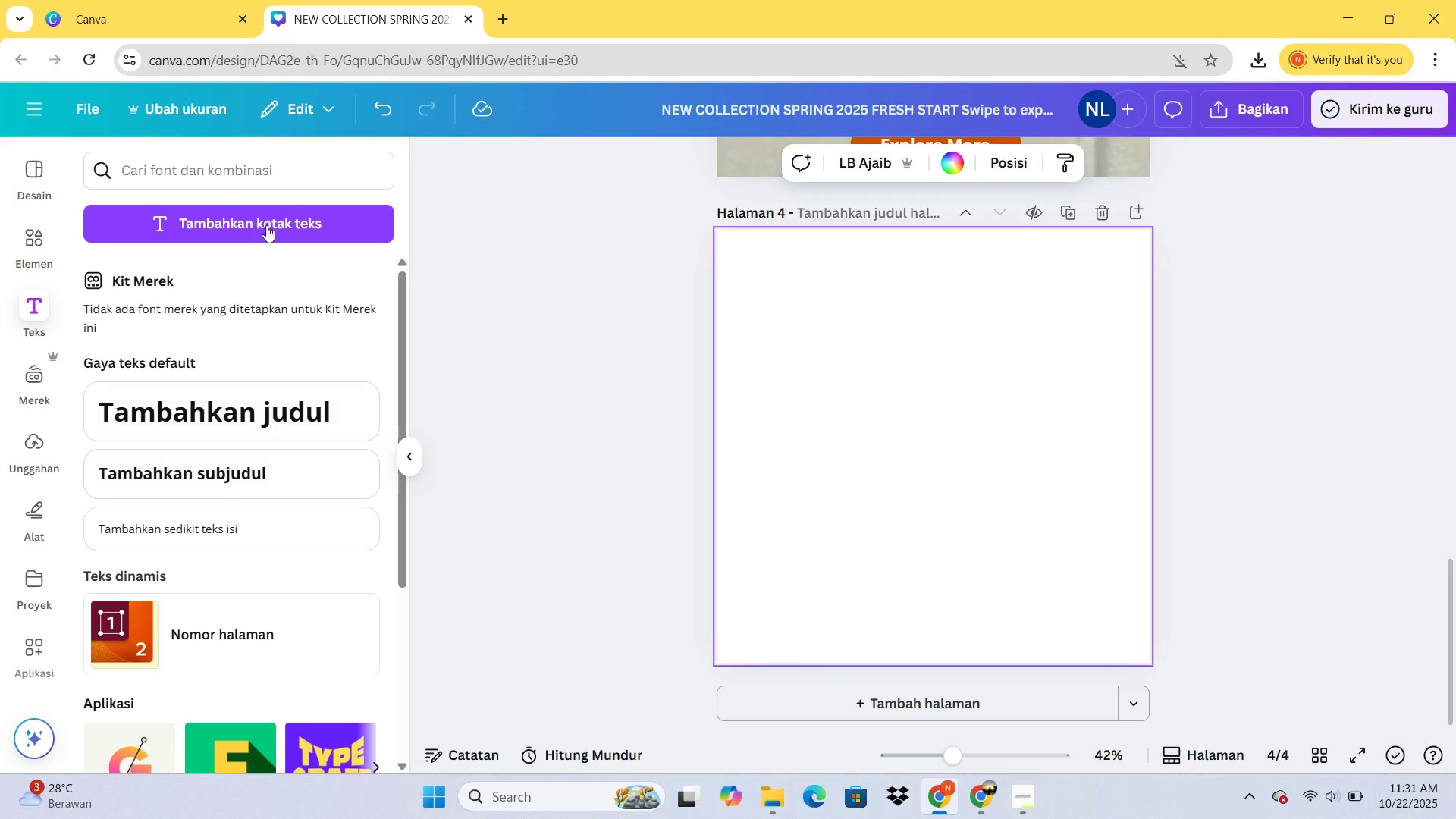 
wait(6.16)
 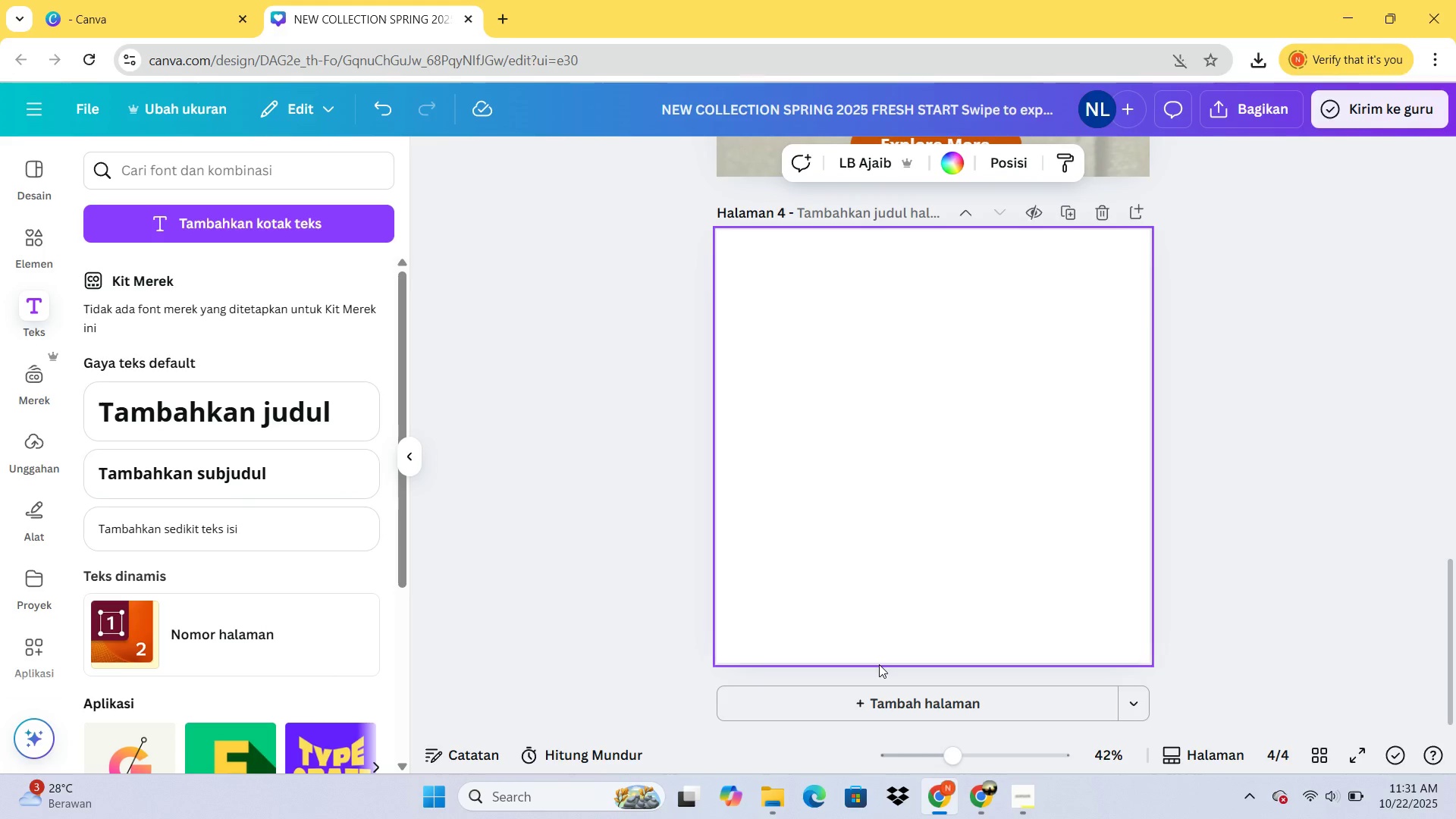 
left_click([962, 155])
 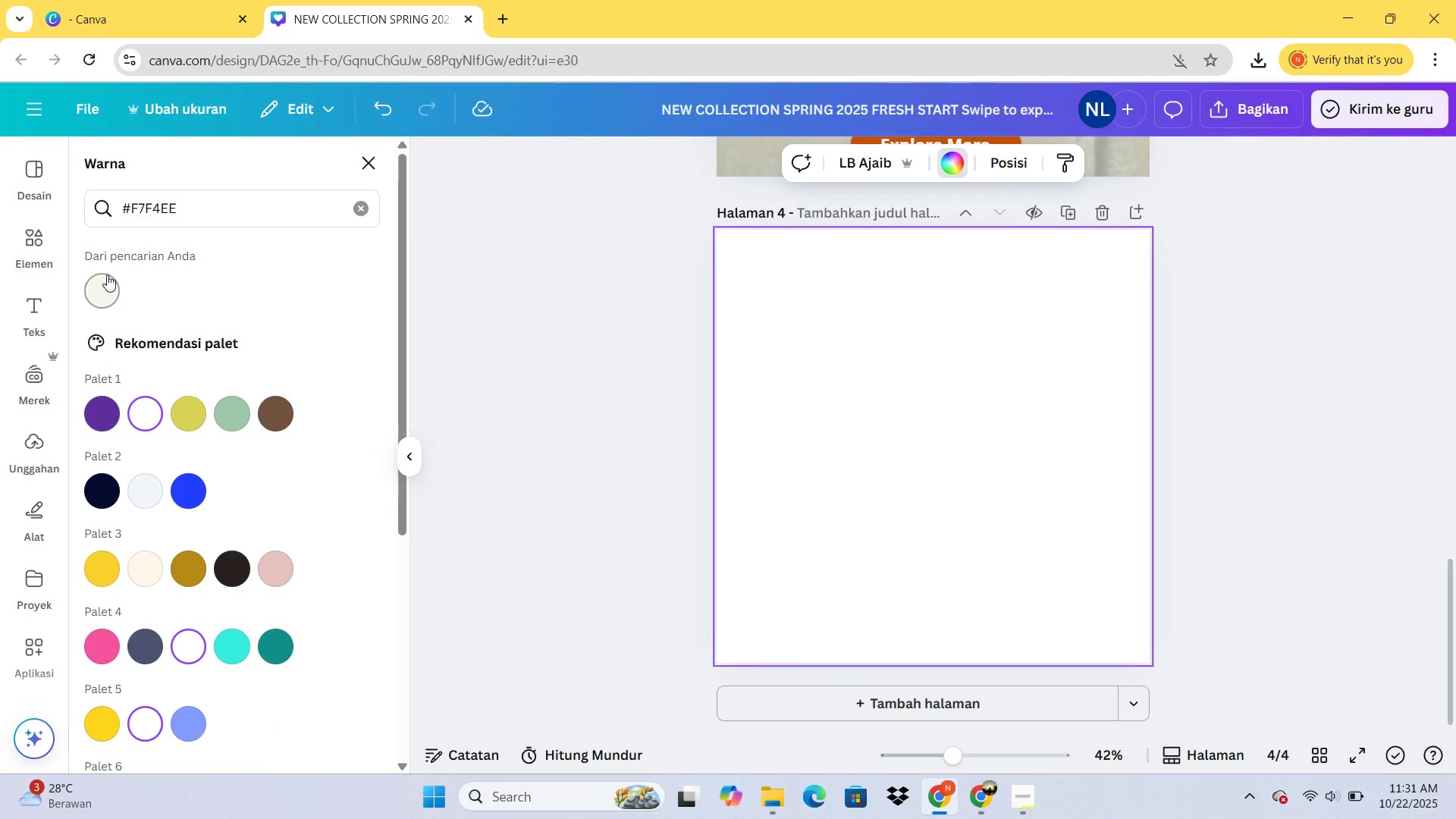 
left_click([107, 275])
 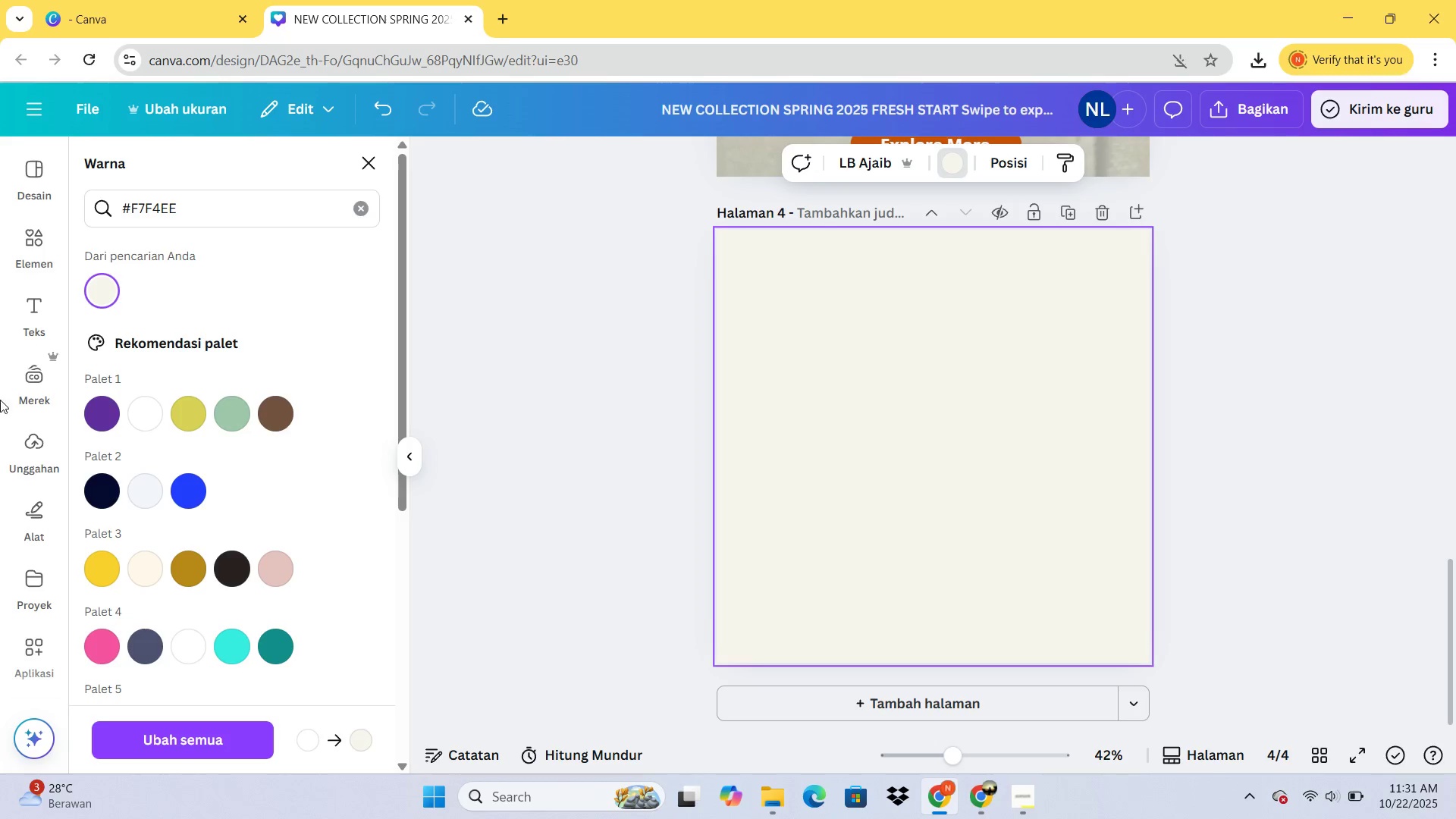 
wait(10.82)
 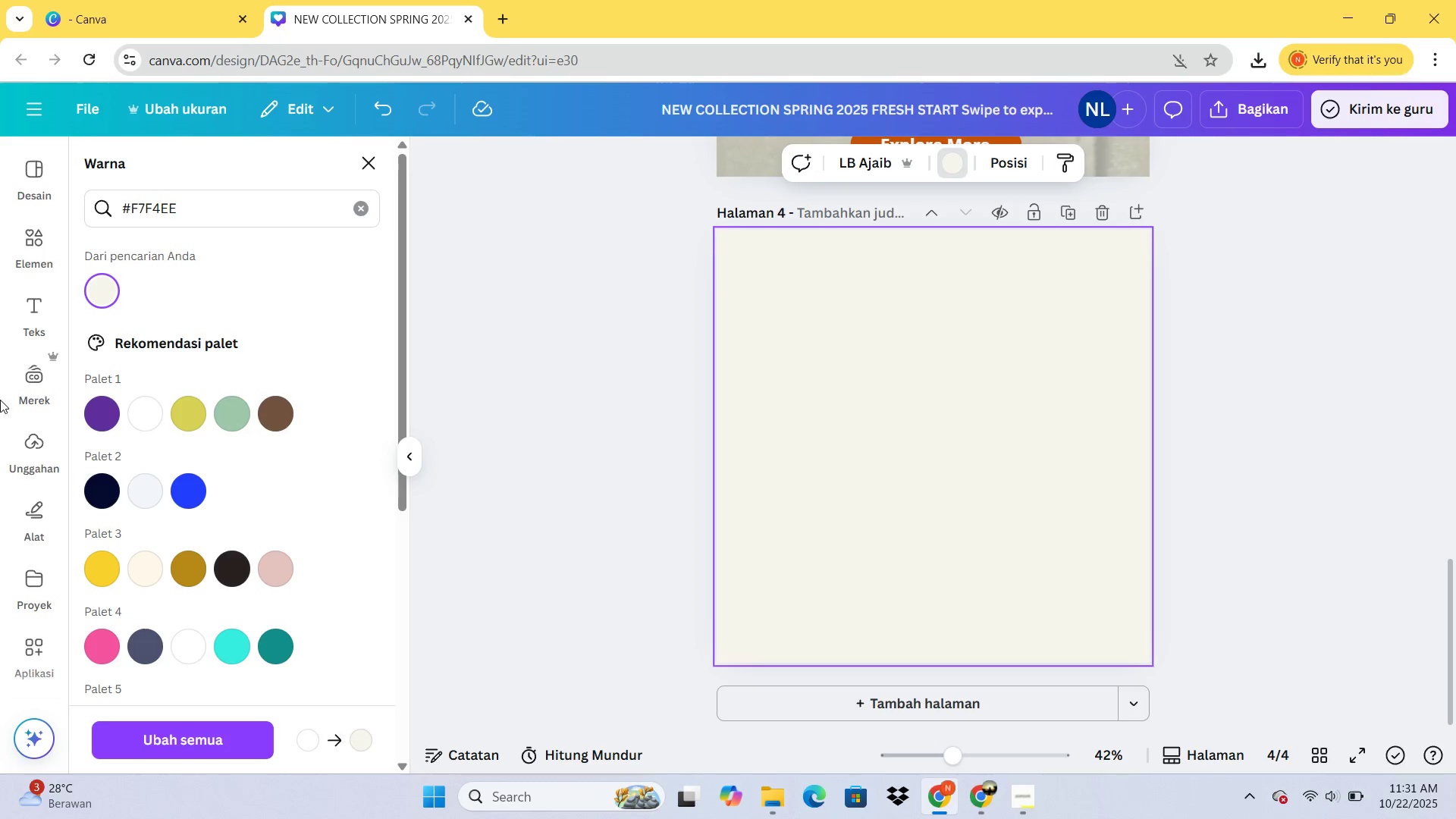 
left_click([33, 196])
 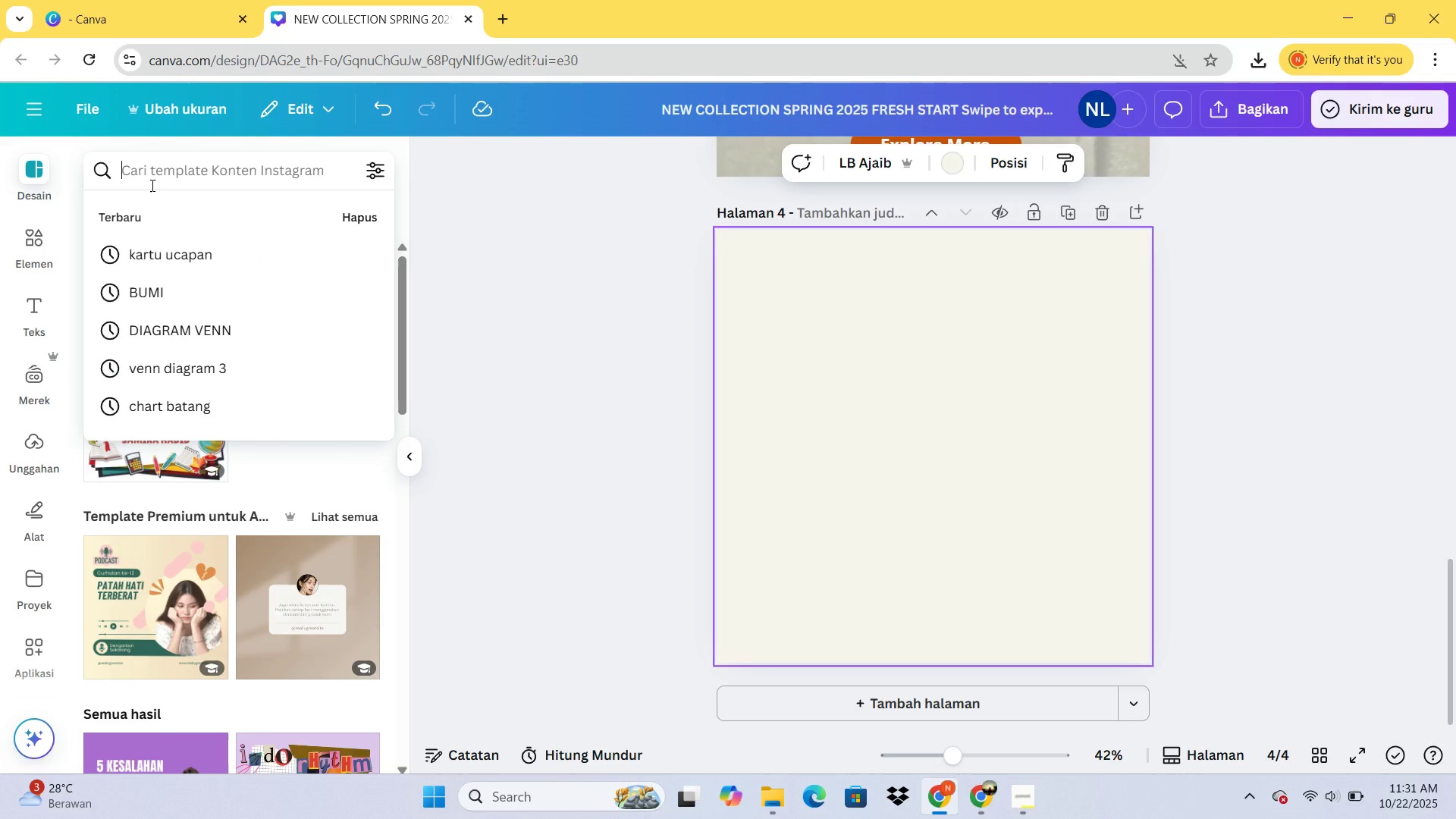 
type(collage)
 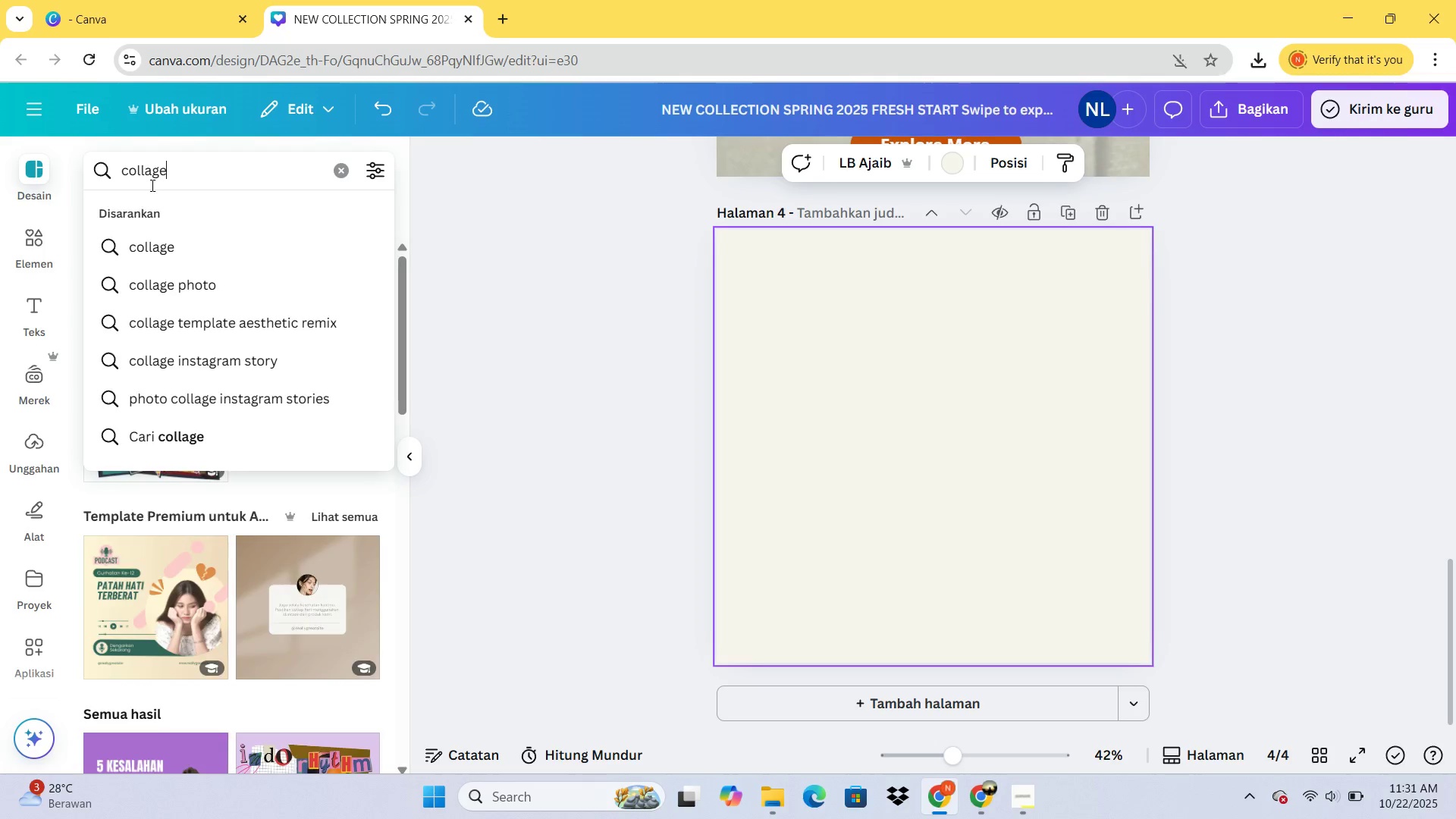 
key(Enter)
 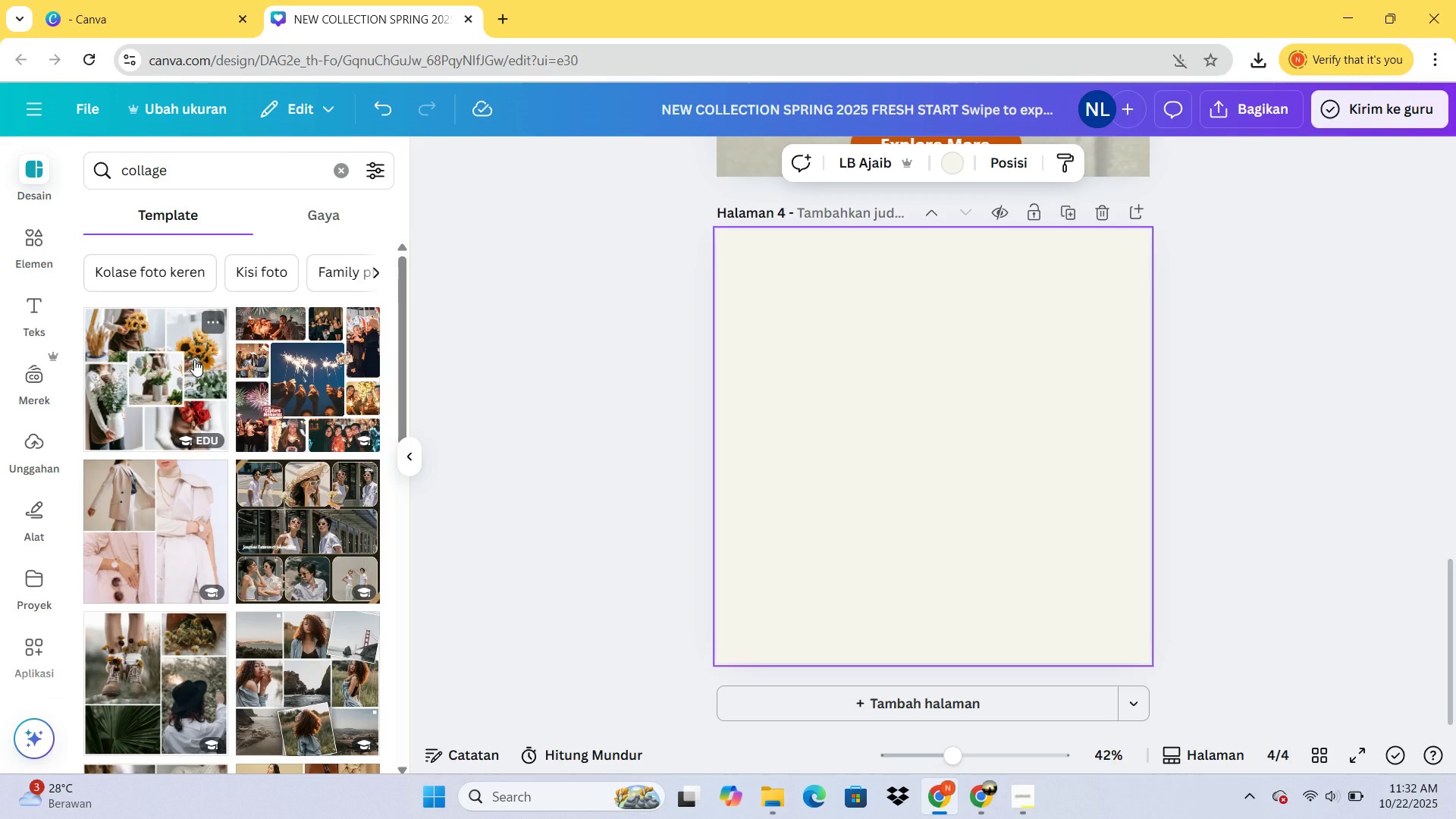 
wait(25.28)
 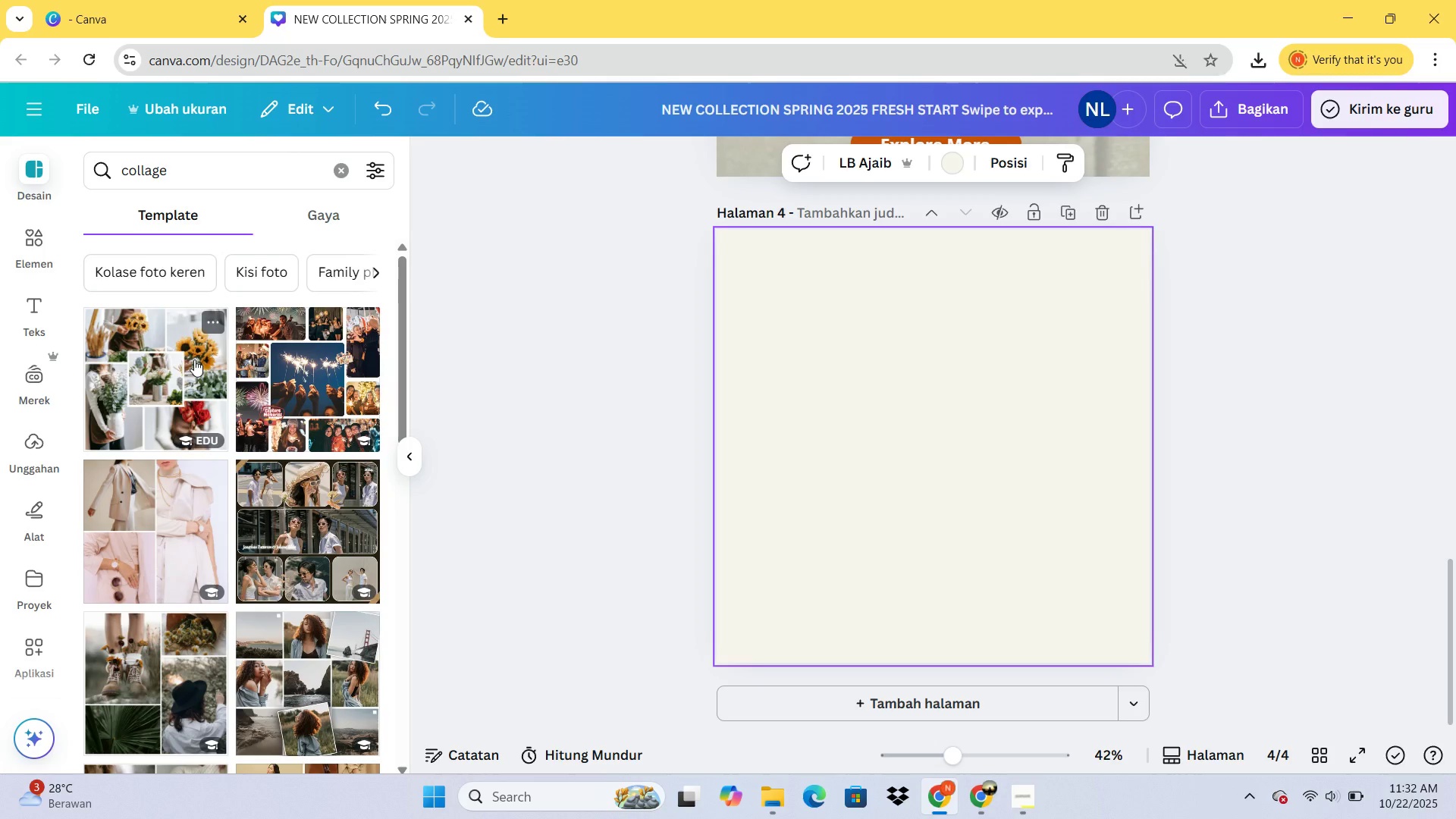 
scroll: coordinate [202, 461], scroll_direction: down, amount: 2.0
 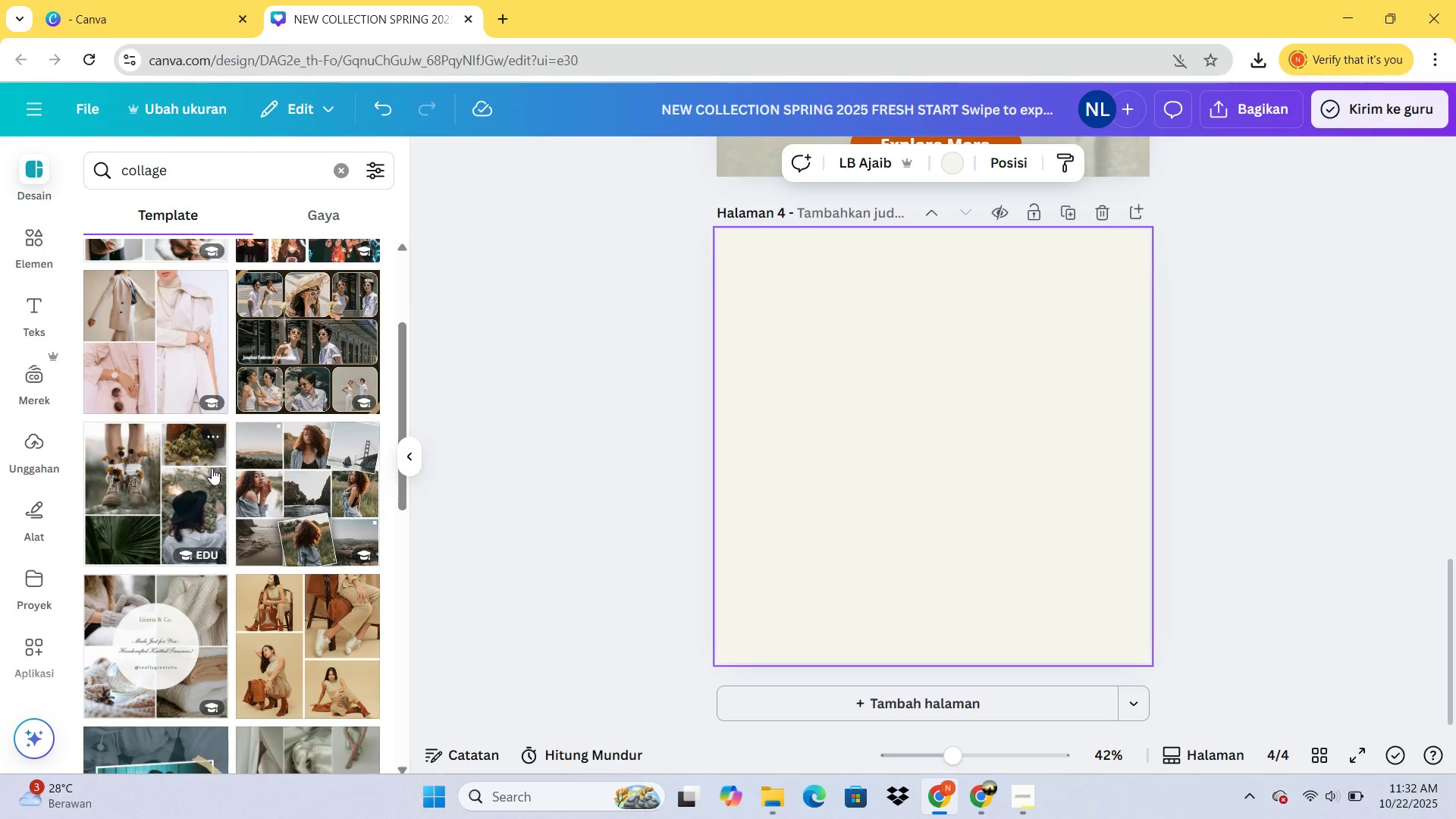 
scroll: coordinate [215, 470], scroll_direction: up, amount: 1.0
 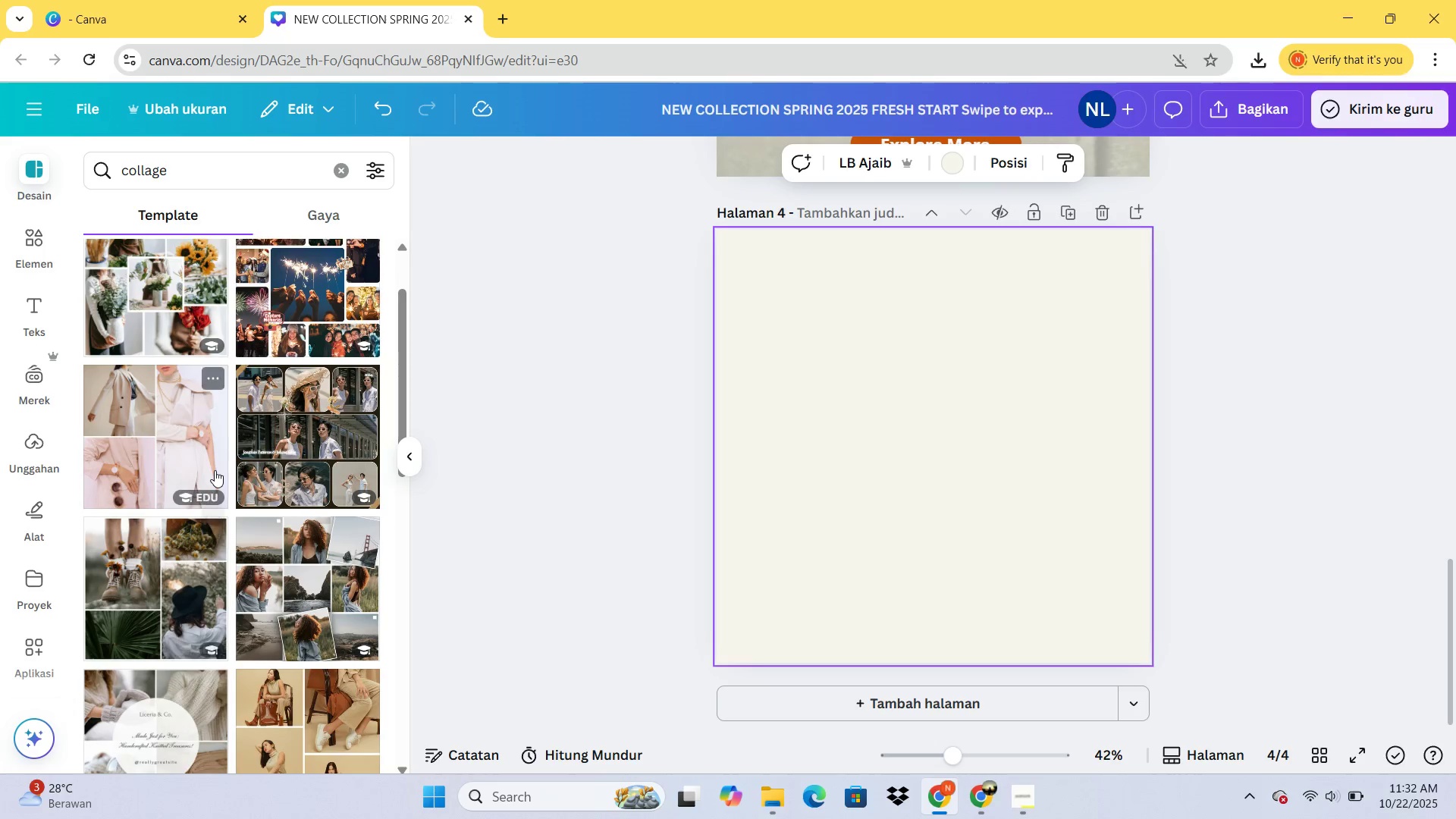 
scroll: coordinate [198, 544], scroll_direction: down, amount: 3.0
 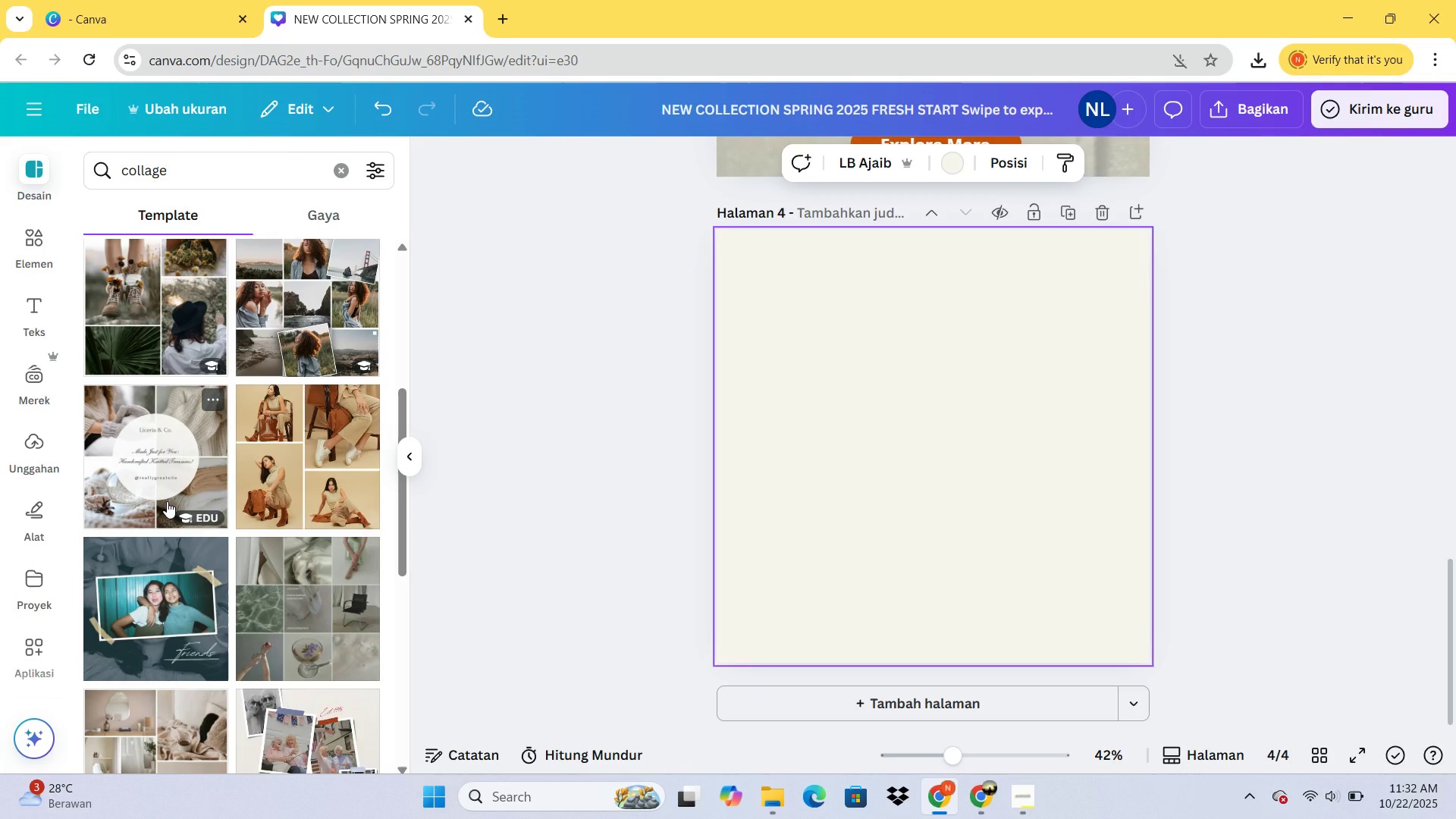 
wait(24.12)
 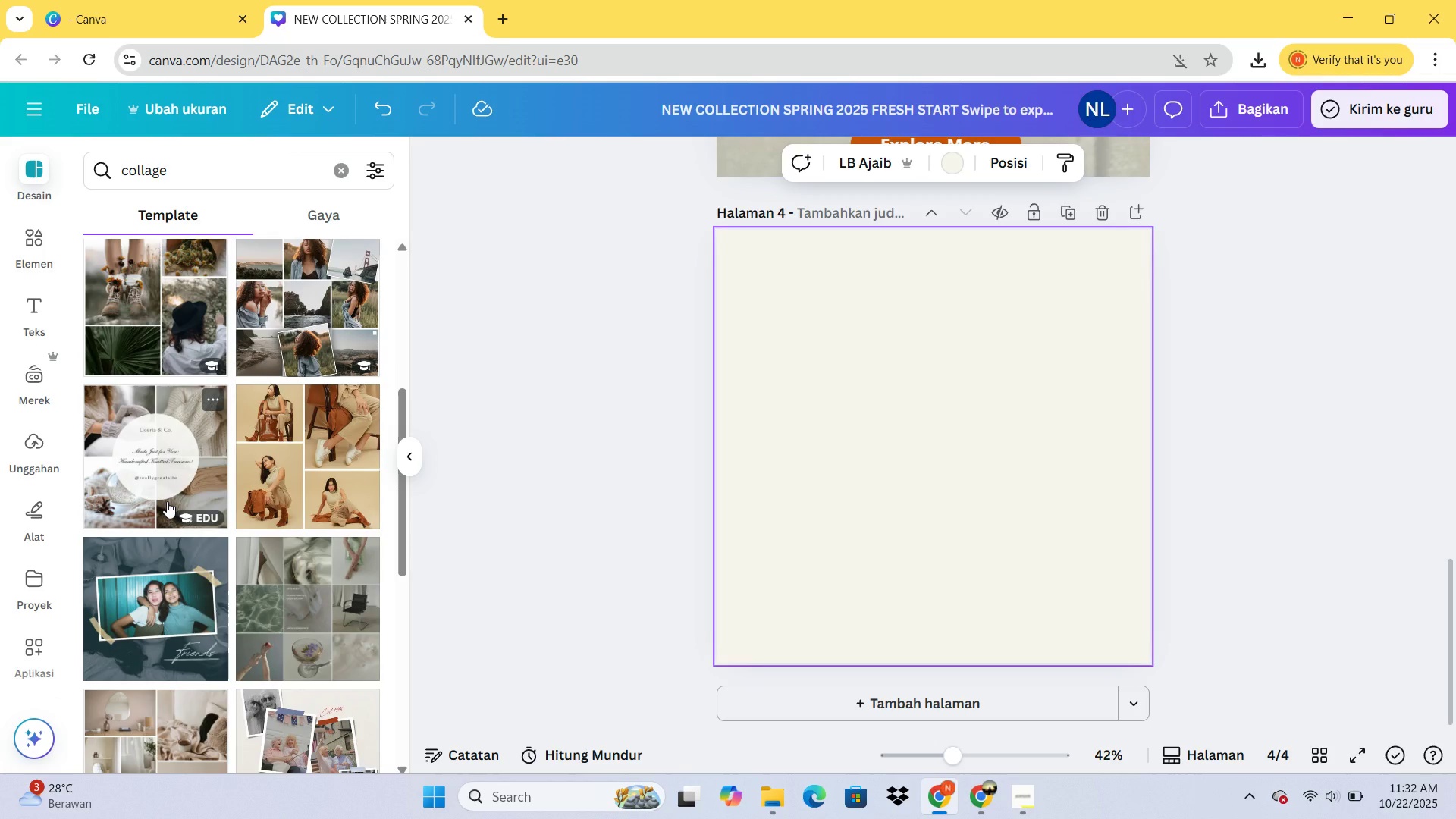 
scroll: coordinate [171, 526], scroll_direction: down, amount: 4.0
 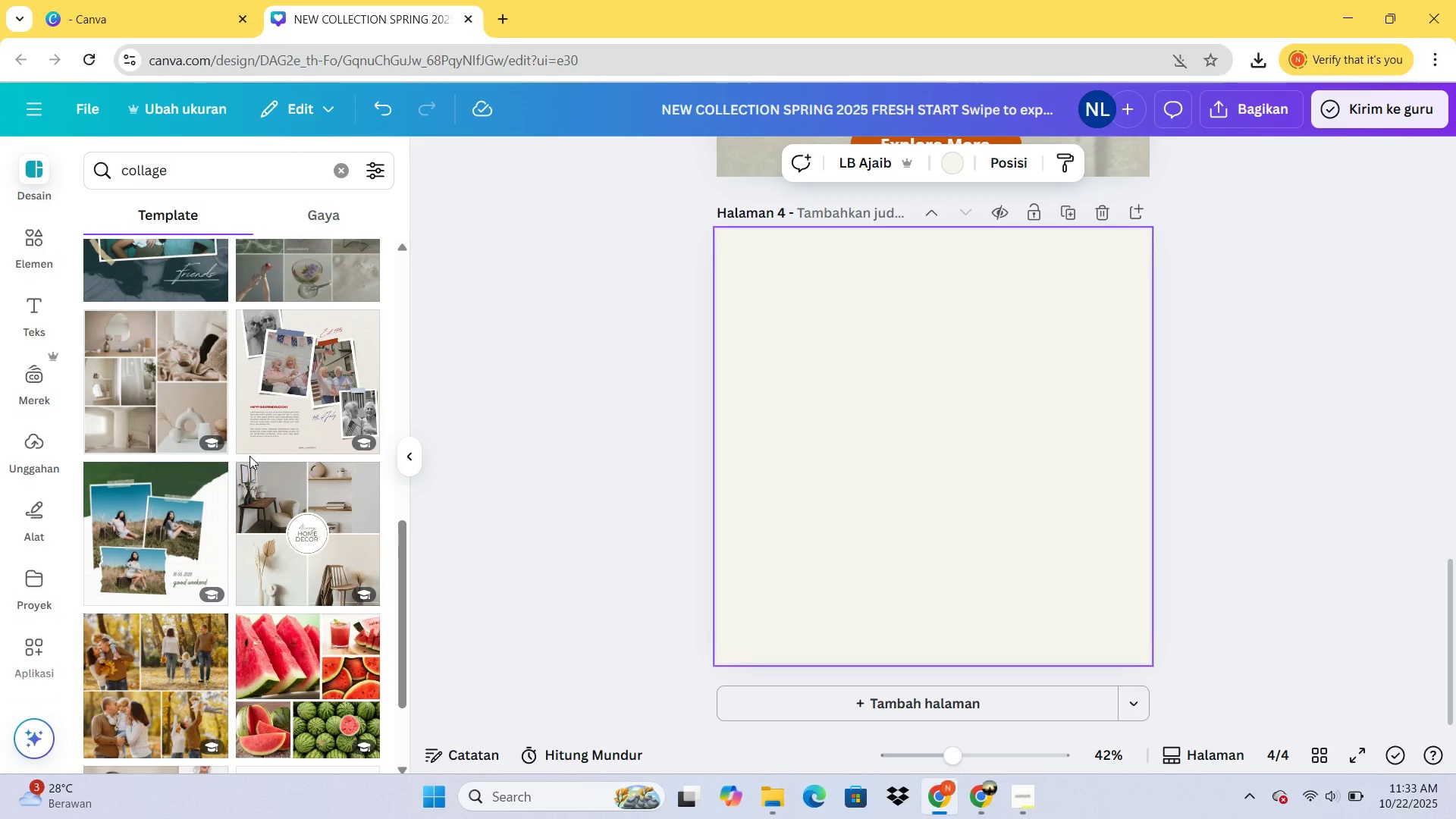 
wait(30.98)
 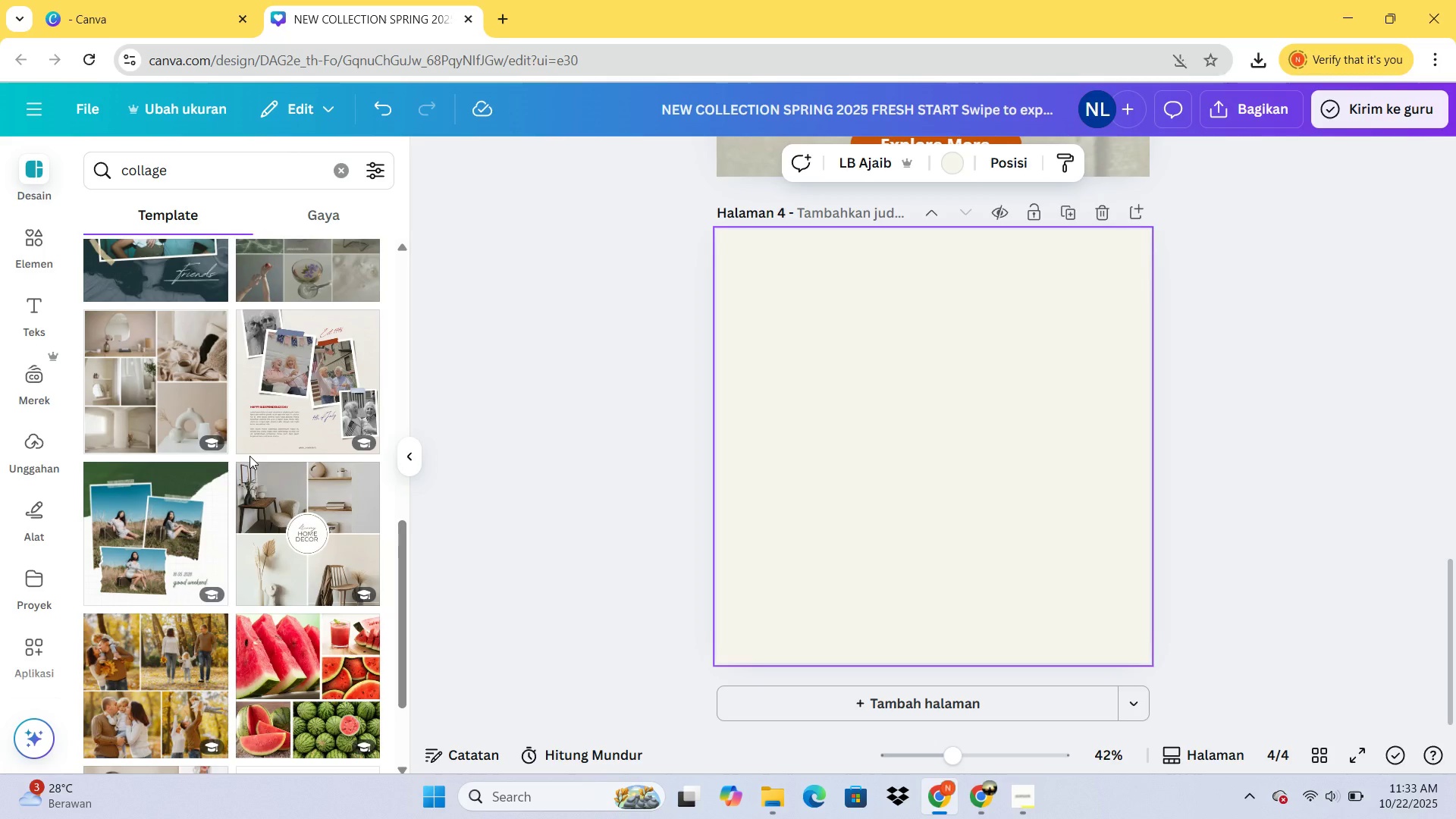 
scroll: coordinate [181, 477], scroll_direction: up, amount: 12.0
 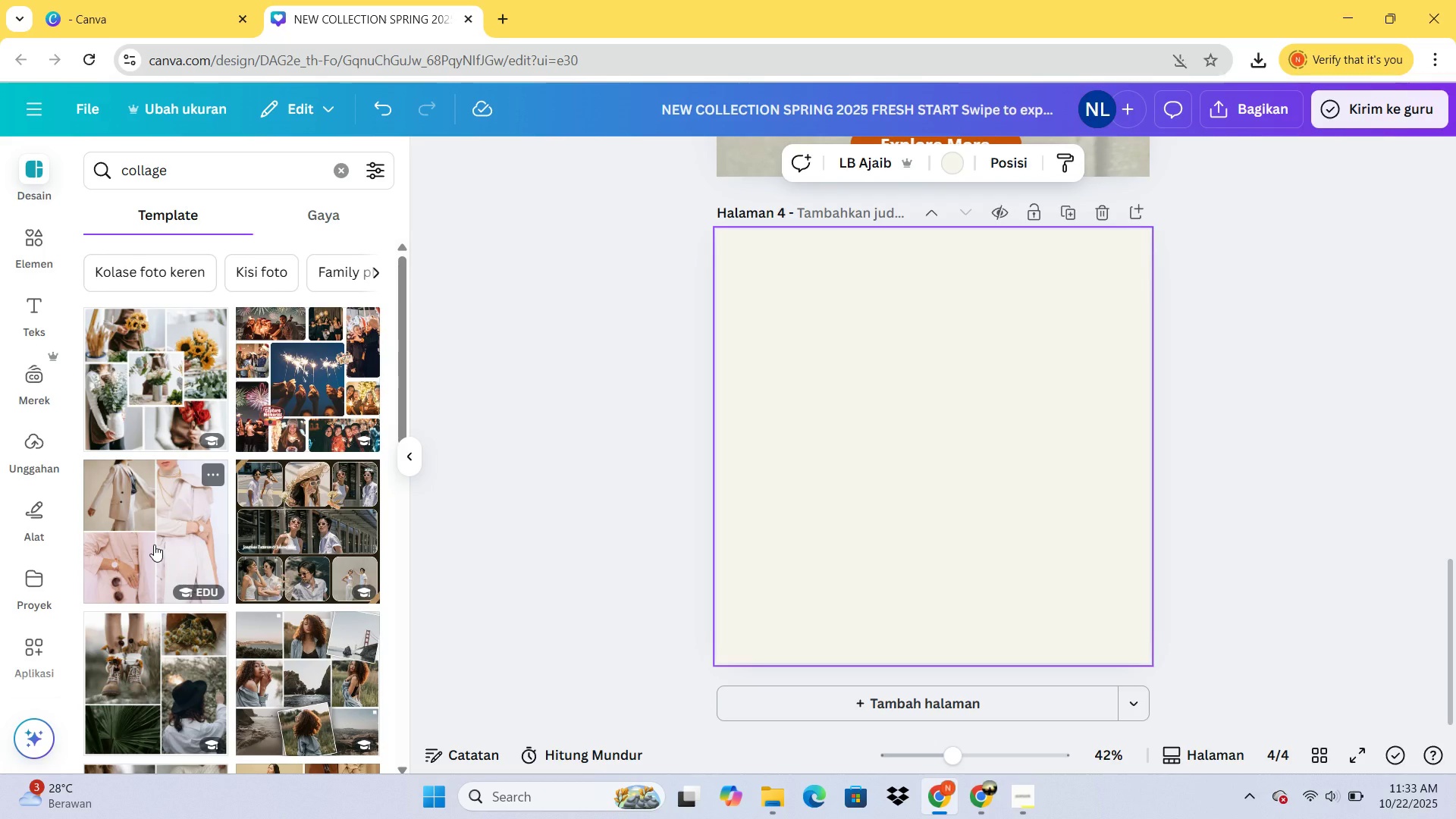 
wait(6.42)
 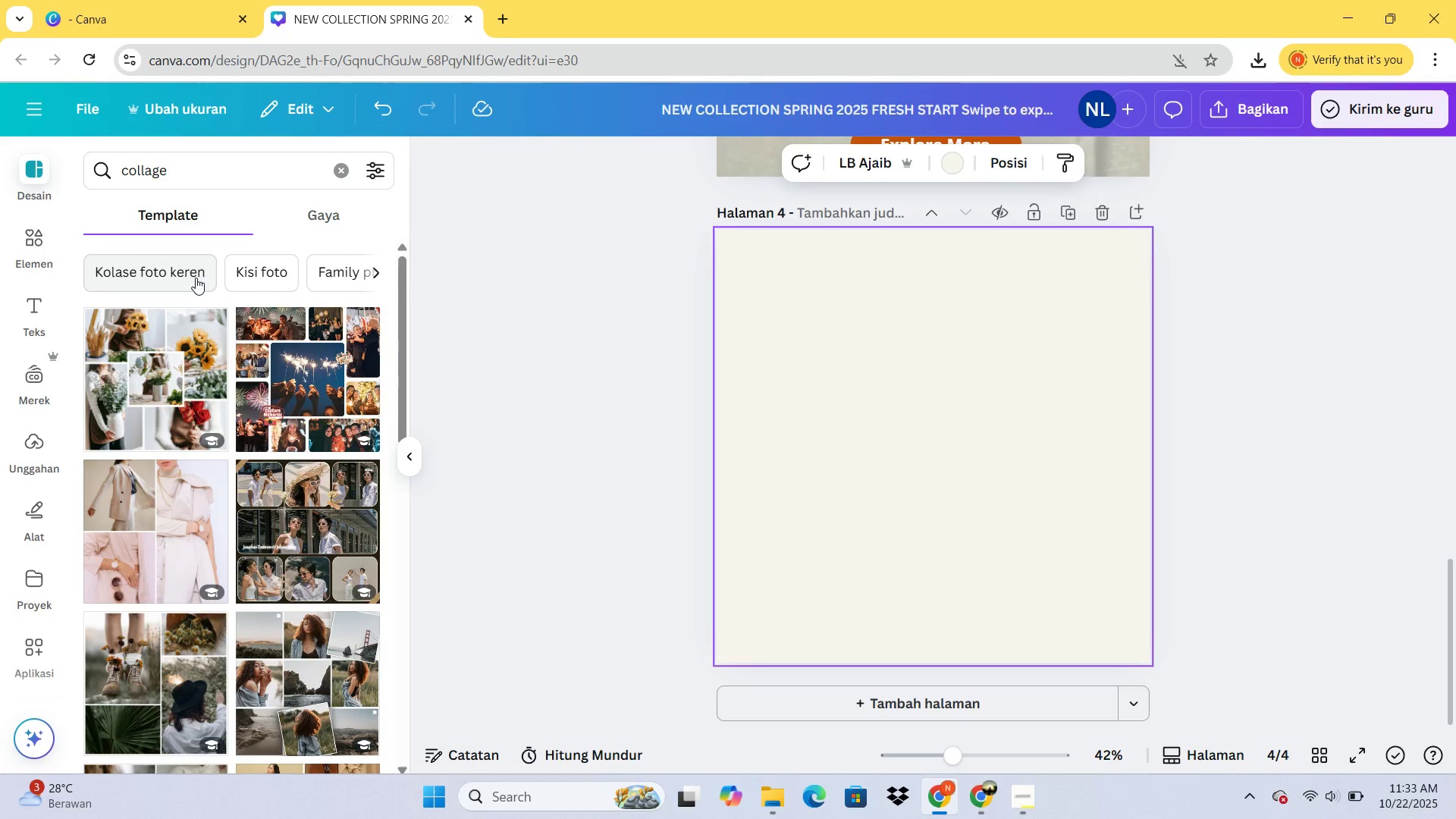 
scroll: coordinate [154, 544], scroll_direction: down, amount: 2.0
 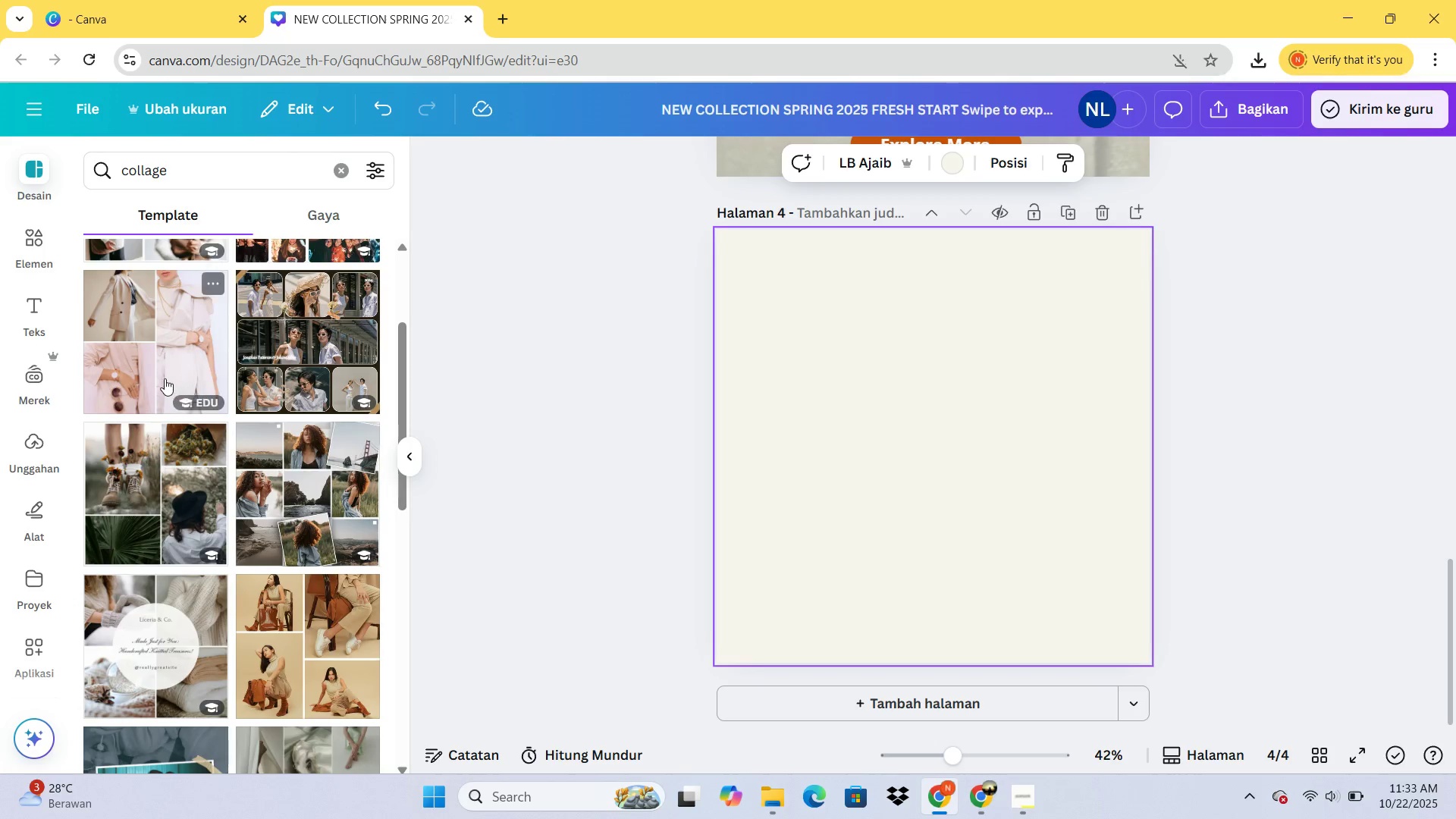 
left_click([165, 378])
 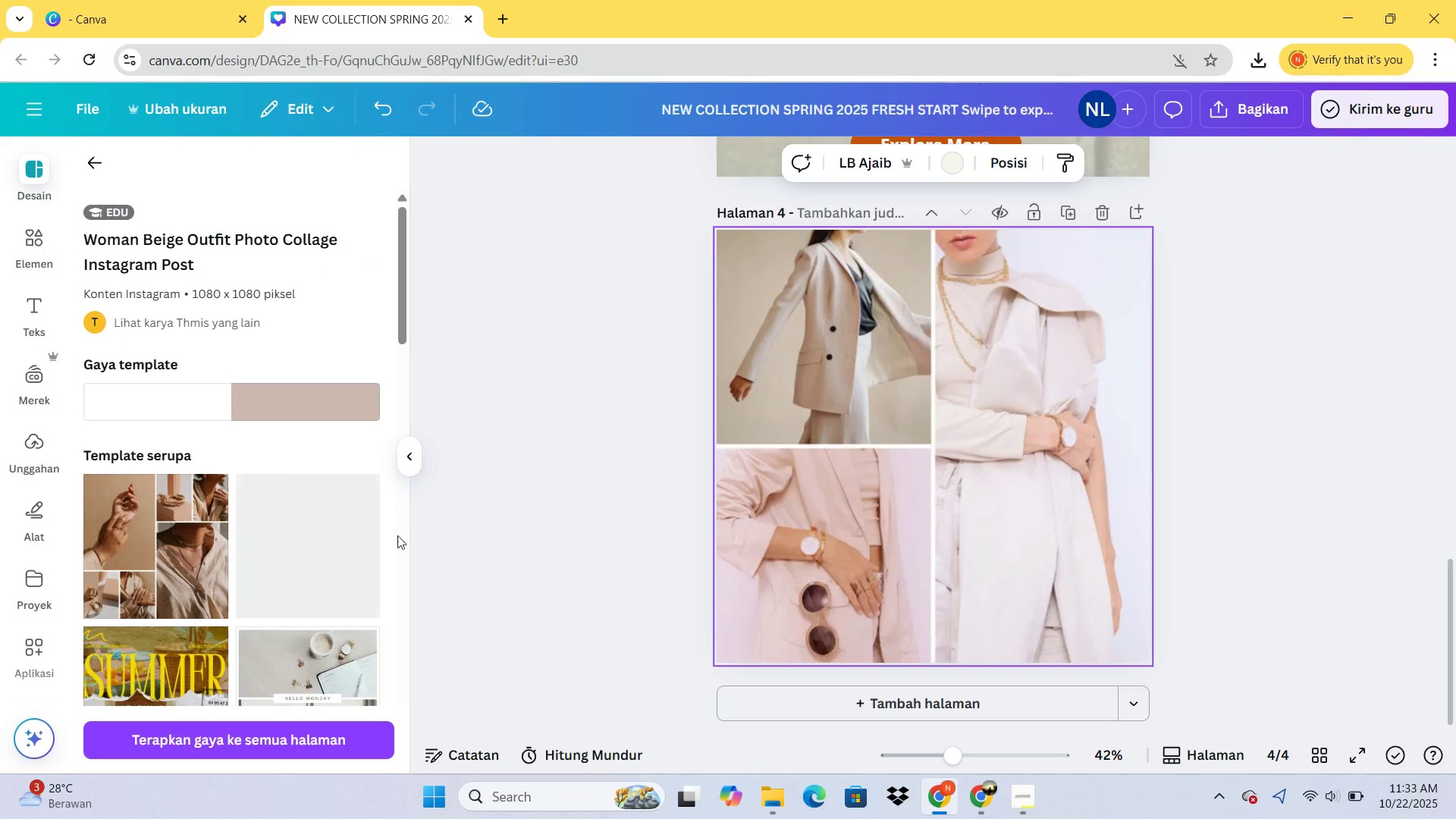 
scroll: coordinate [339, 534], scroll_direction: down, amount: 1.0
 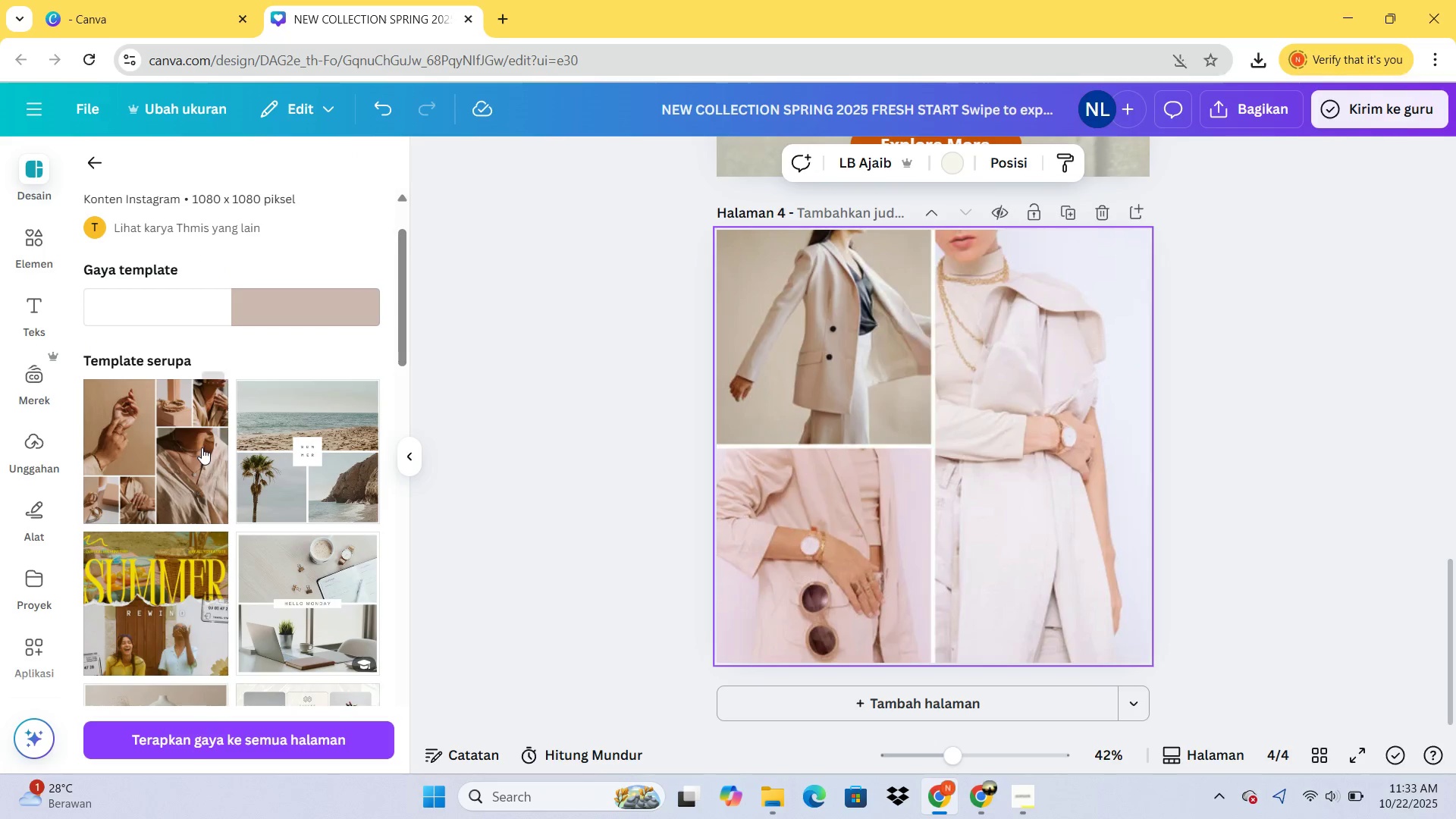 
scroll: coordinate [198, 428], scroll_direction: up, amount: 2.0
 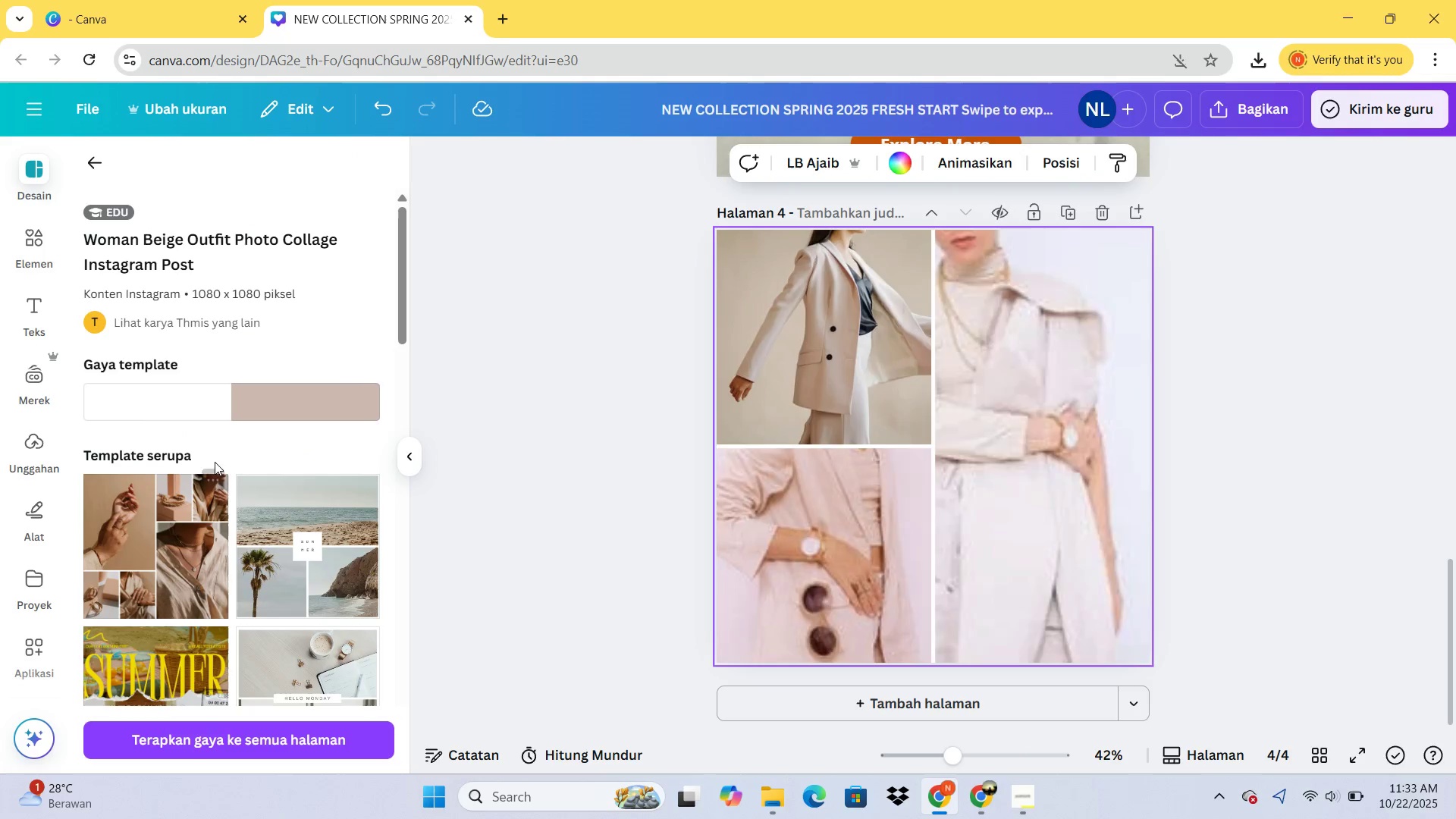 
key(Control+Z)
 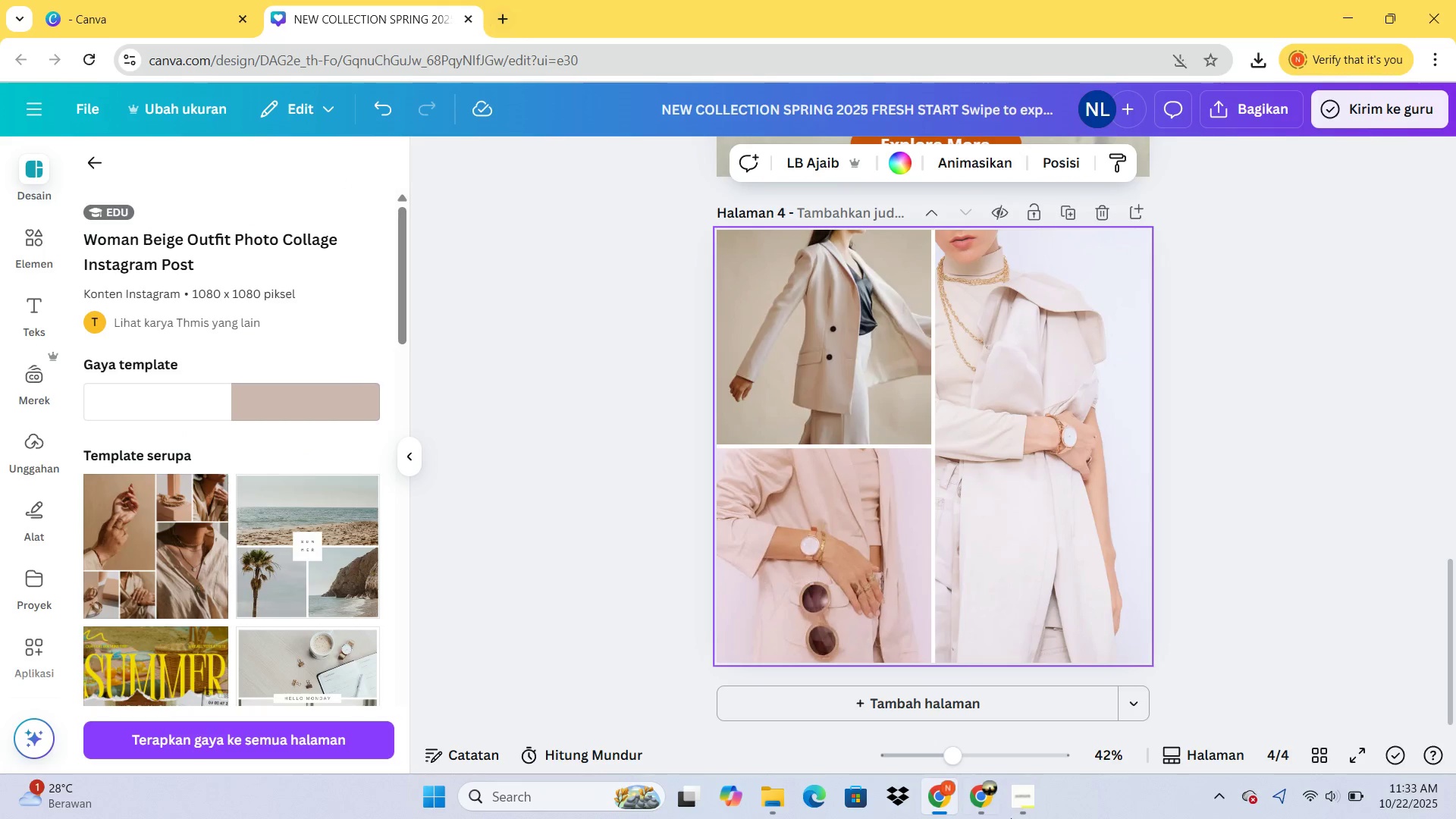 
left_click([974, 808])
 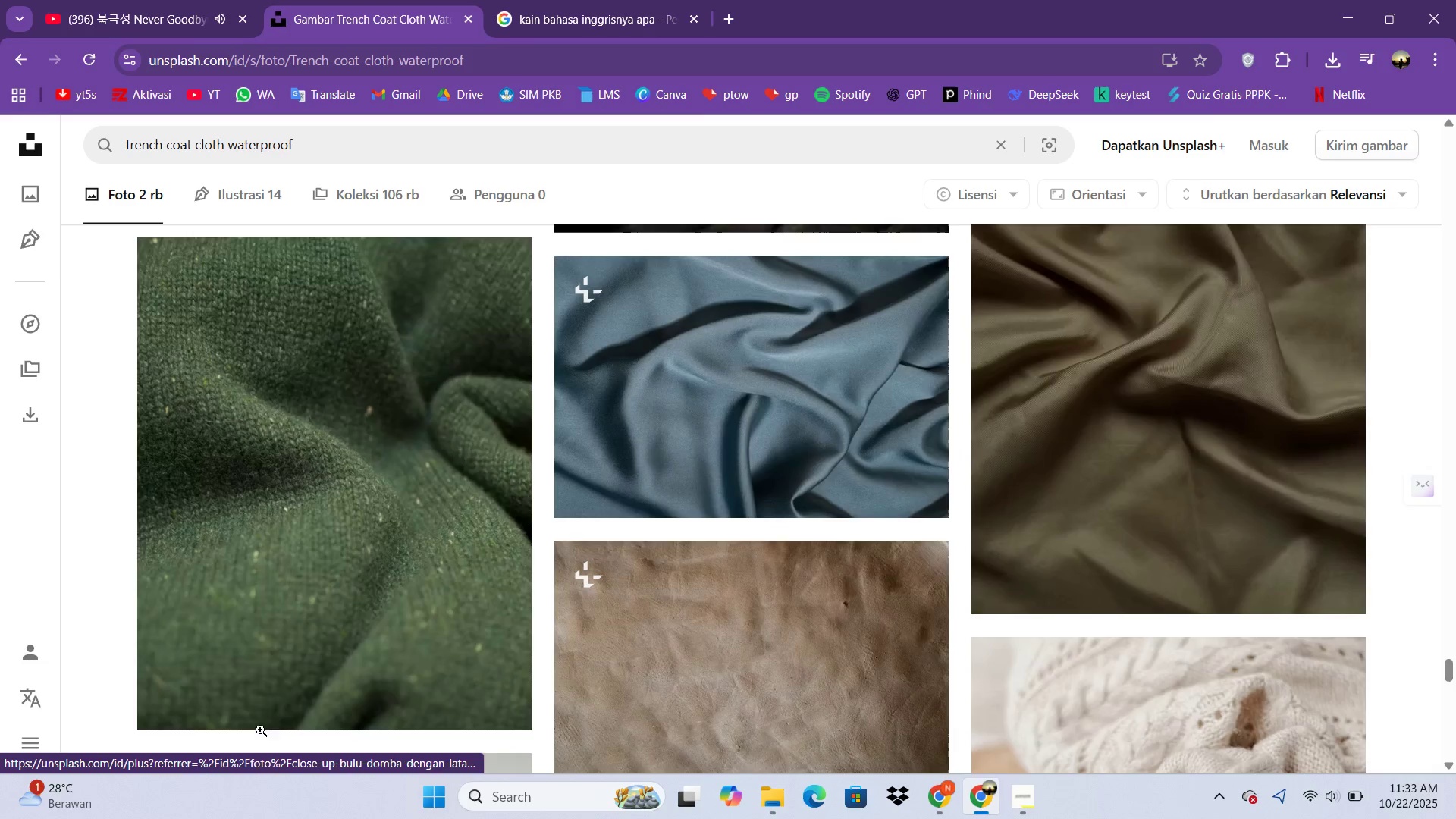 
left_click([575, 14])
 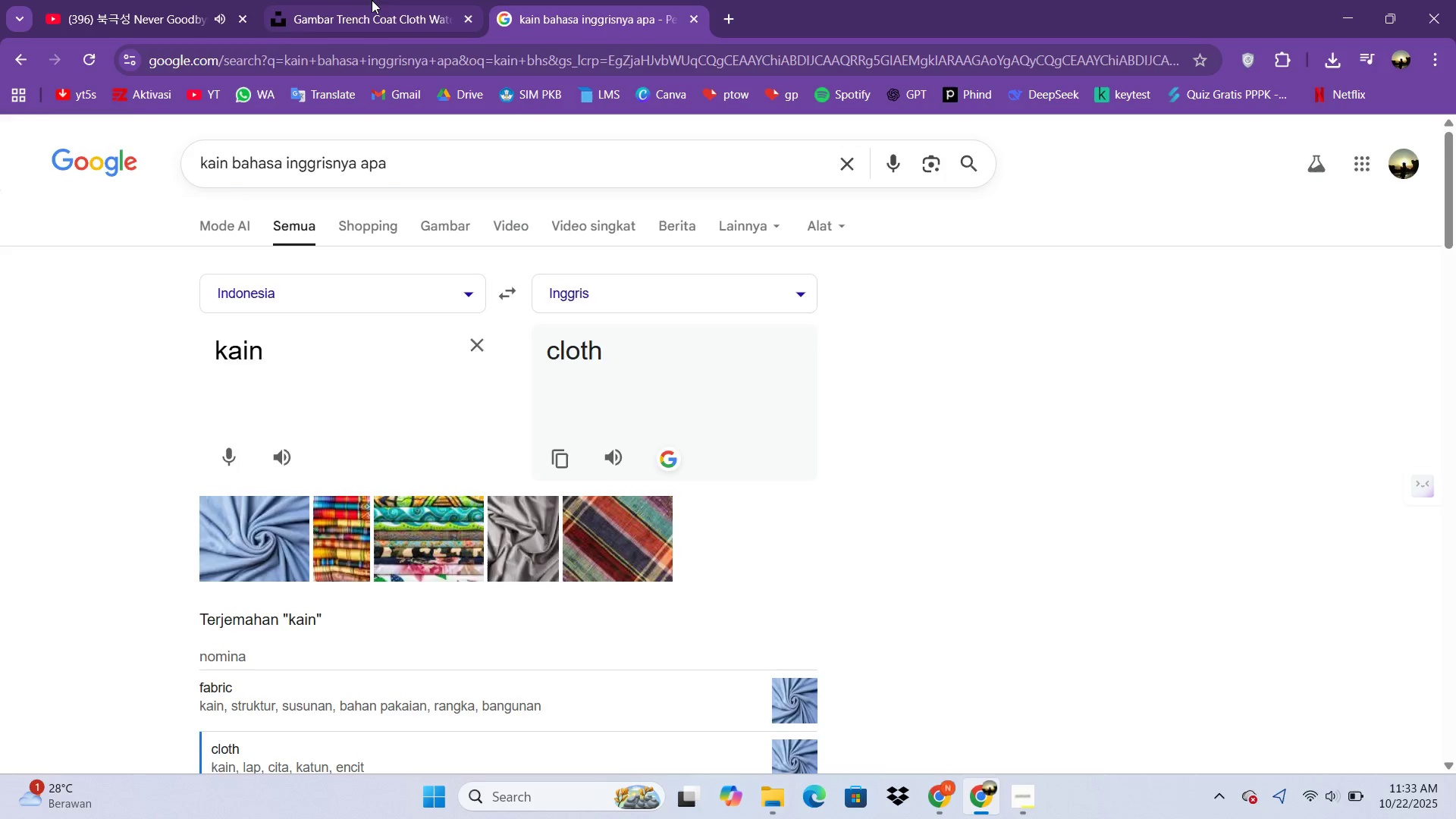 
left_click([372, 0])
 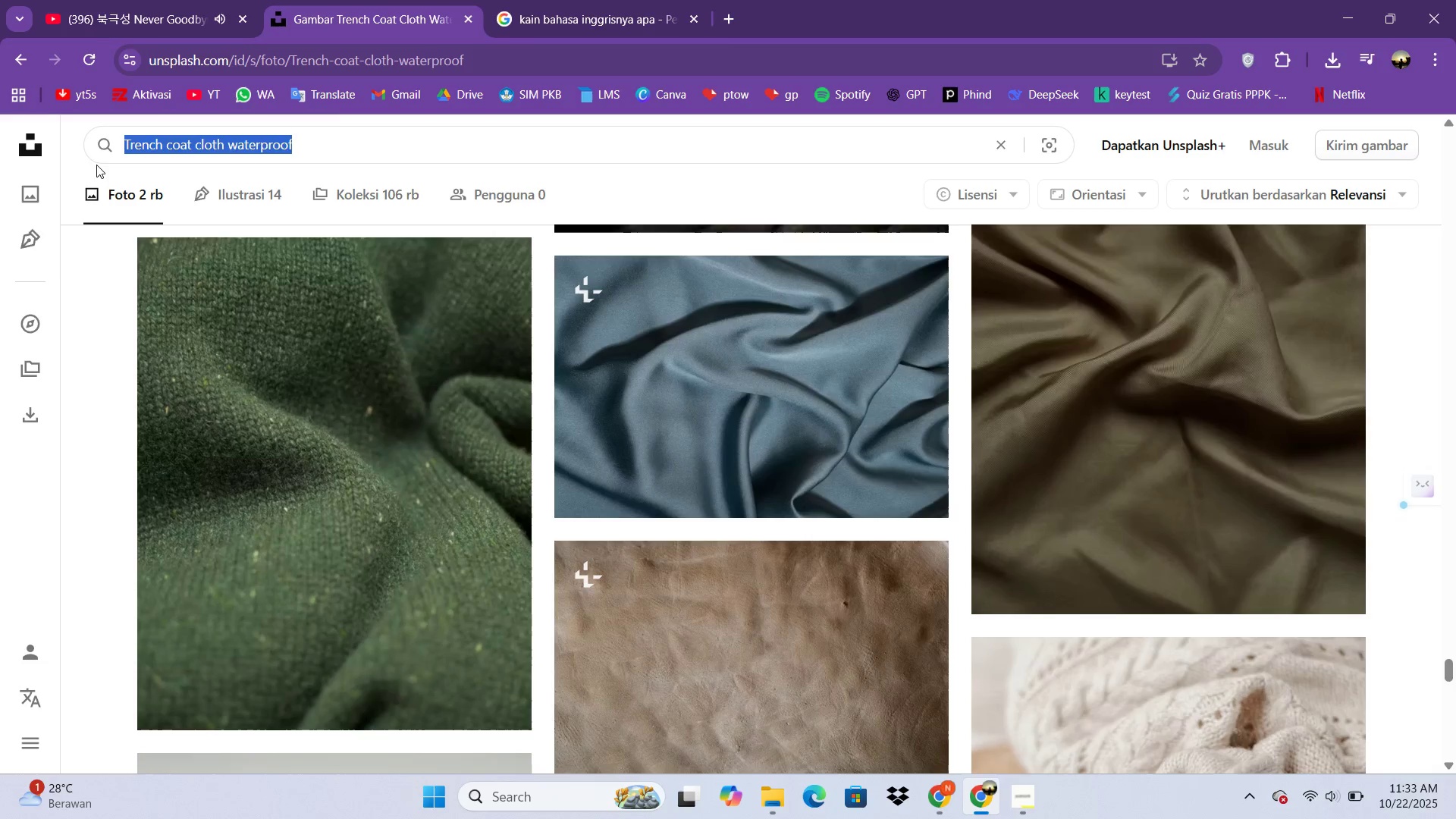 
type(wide )
 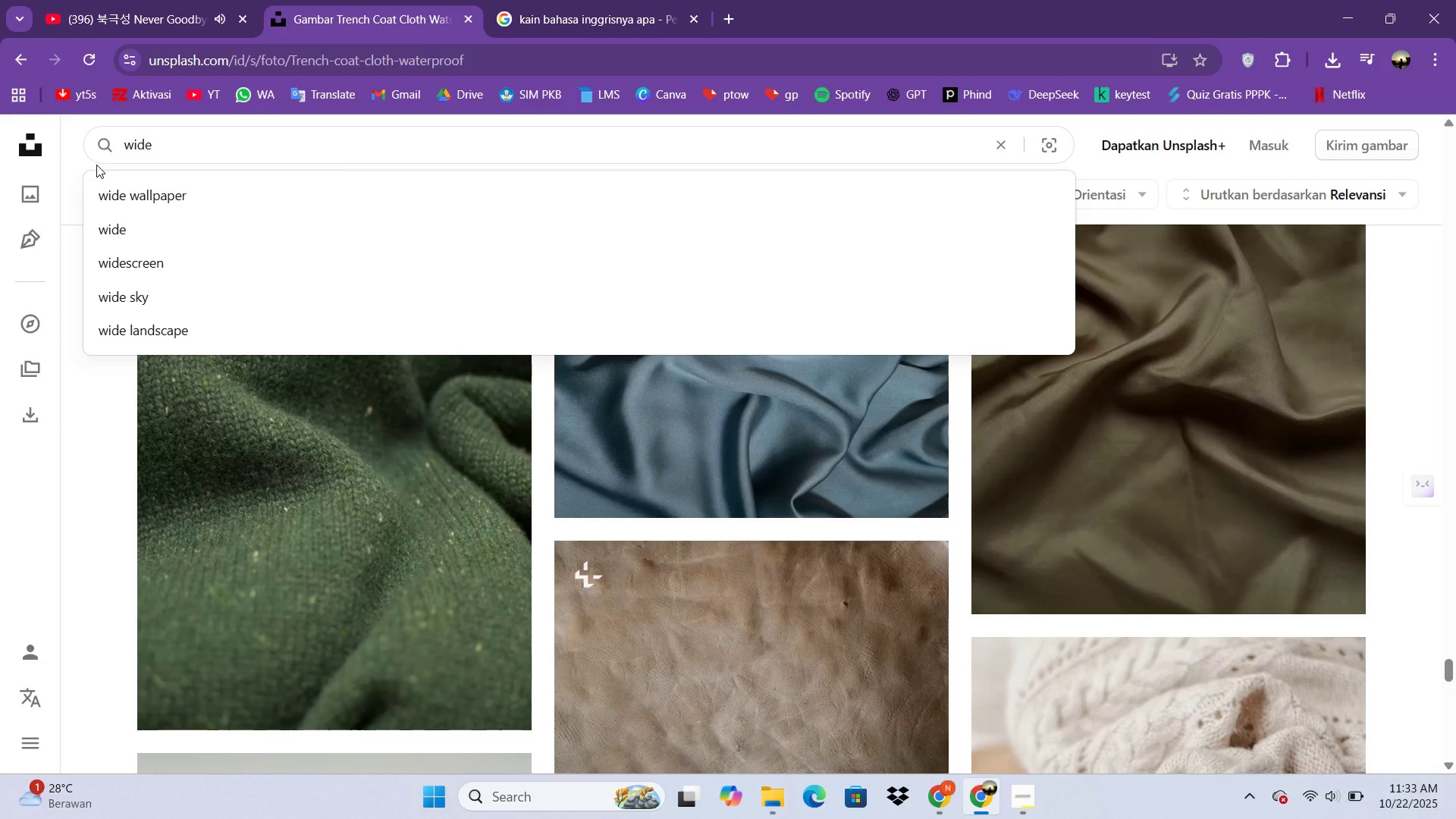 
type(leg)
 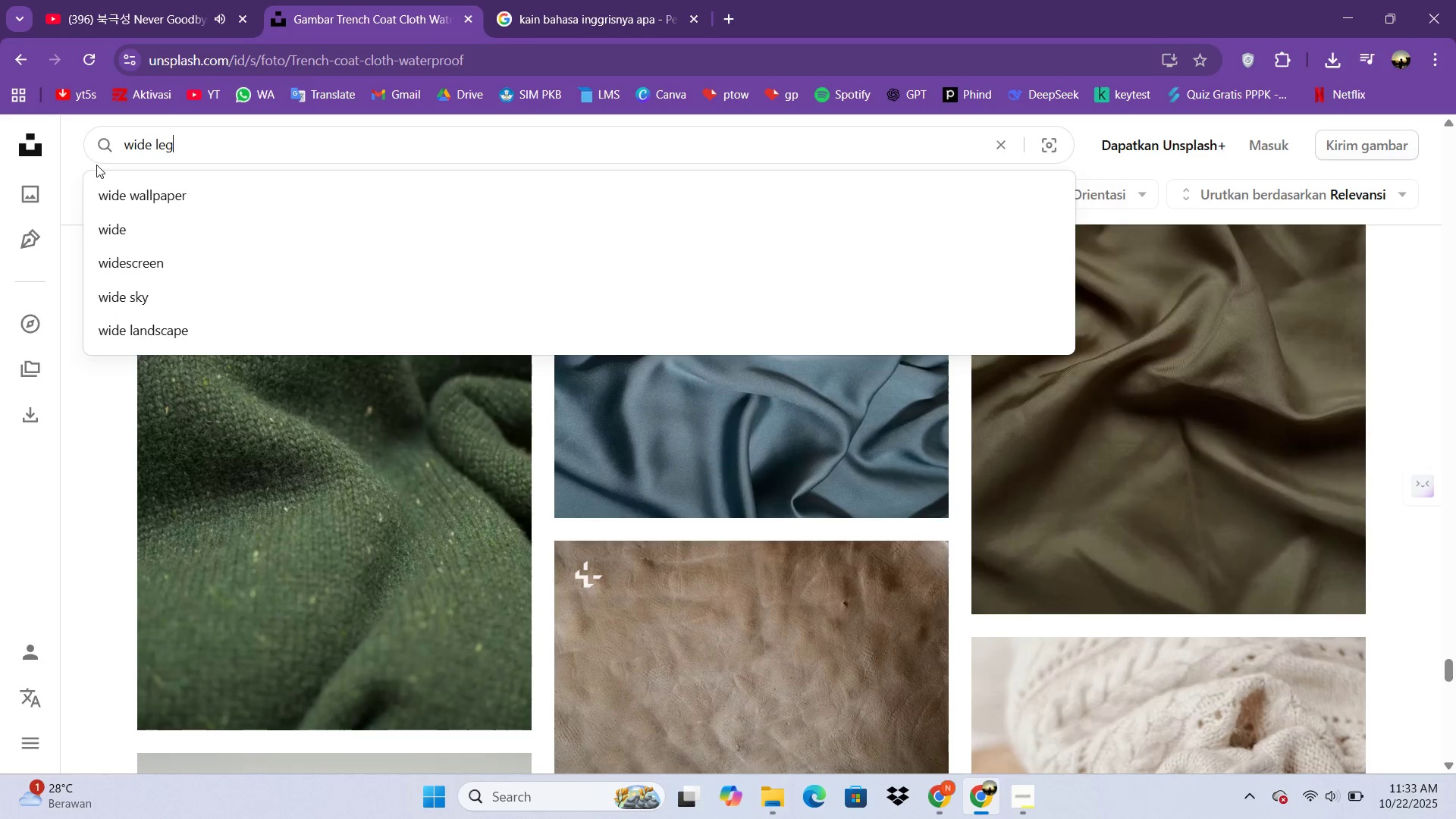 
key(Enter)
 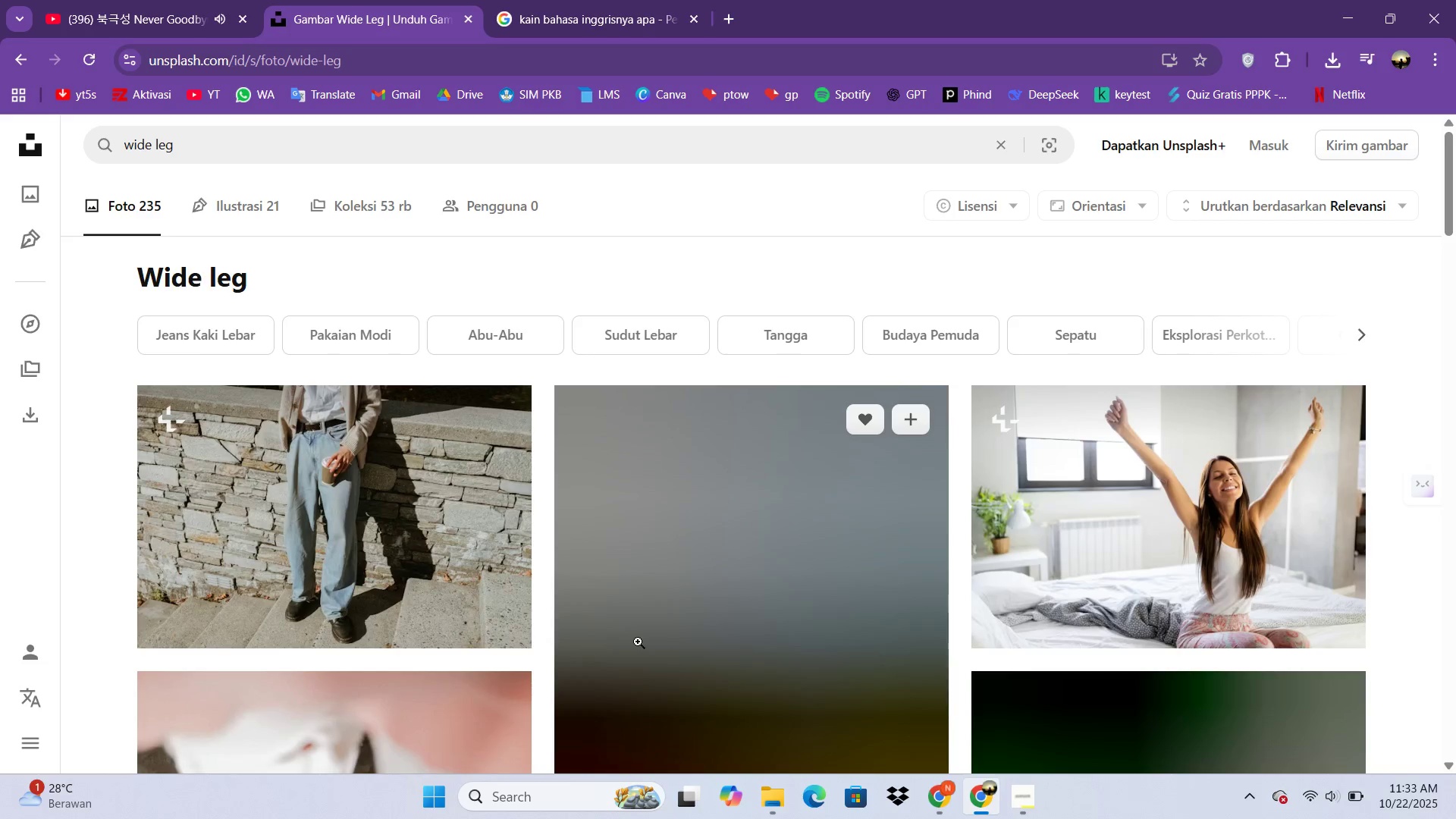 
scroll: coordinate [589, 575], scroll_direction: down, amount: 12.0
 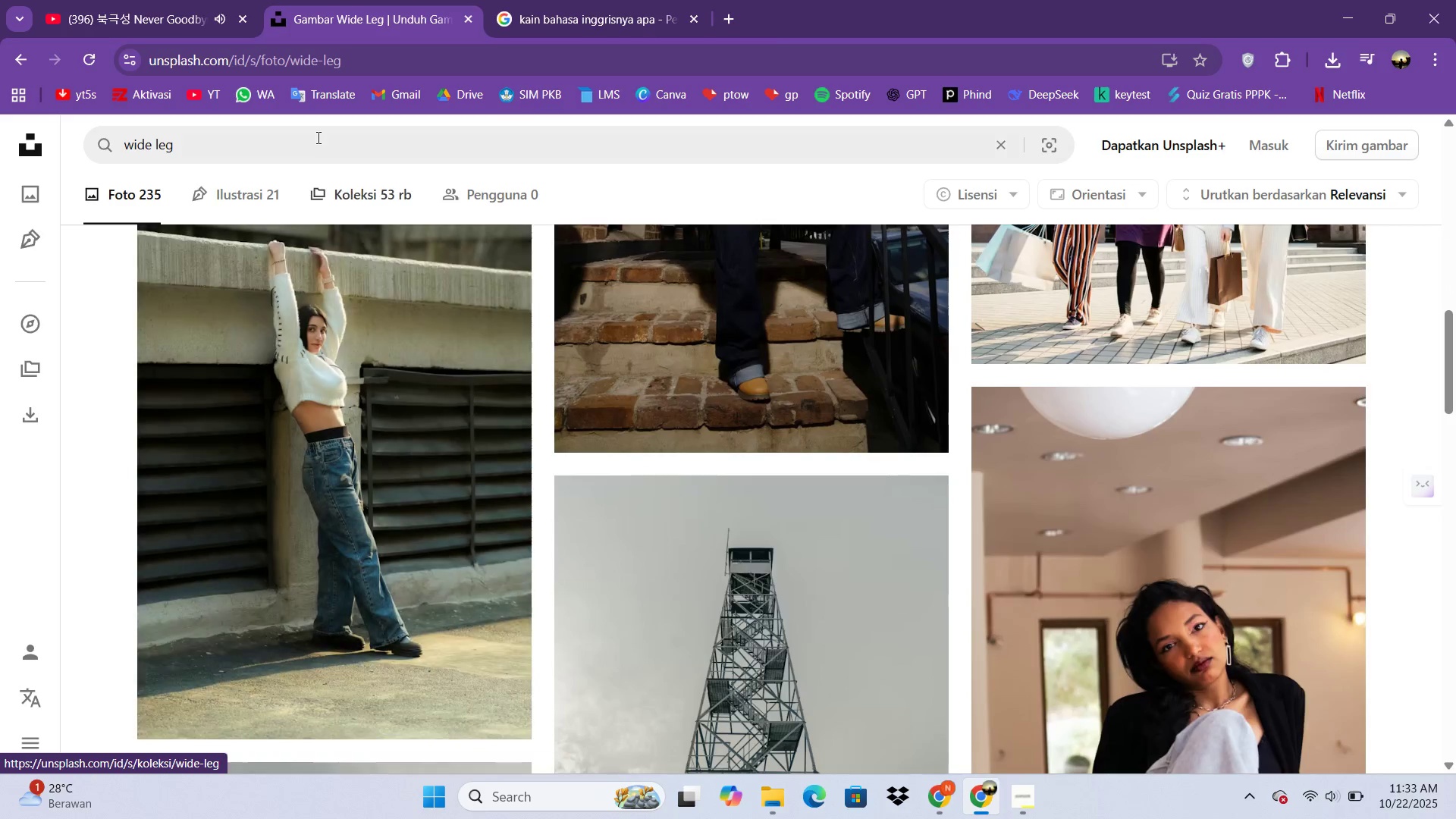 
left_click([316, 134])
 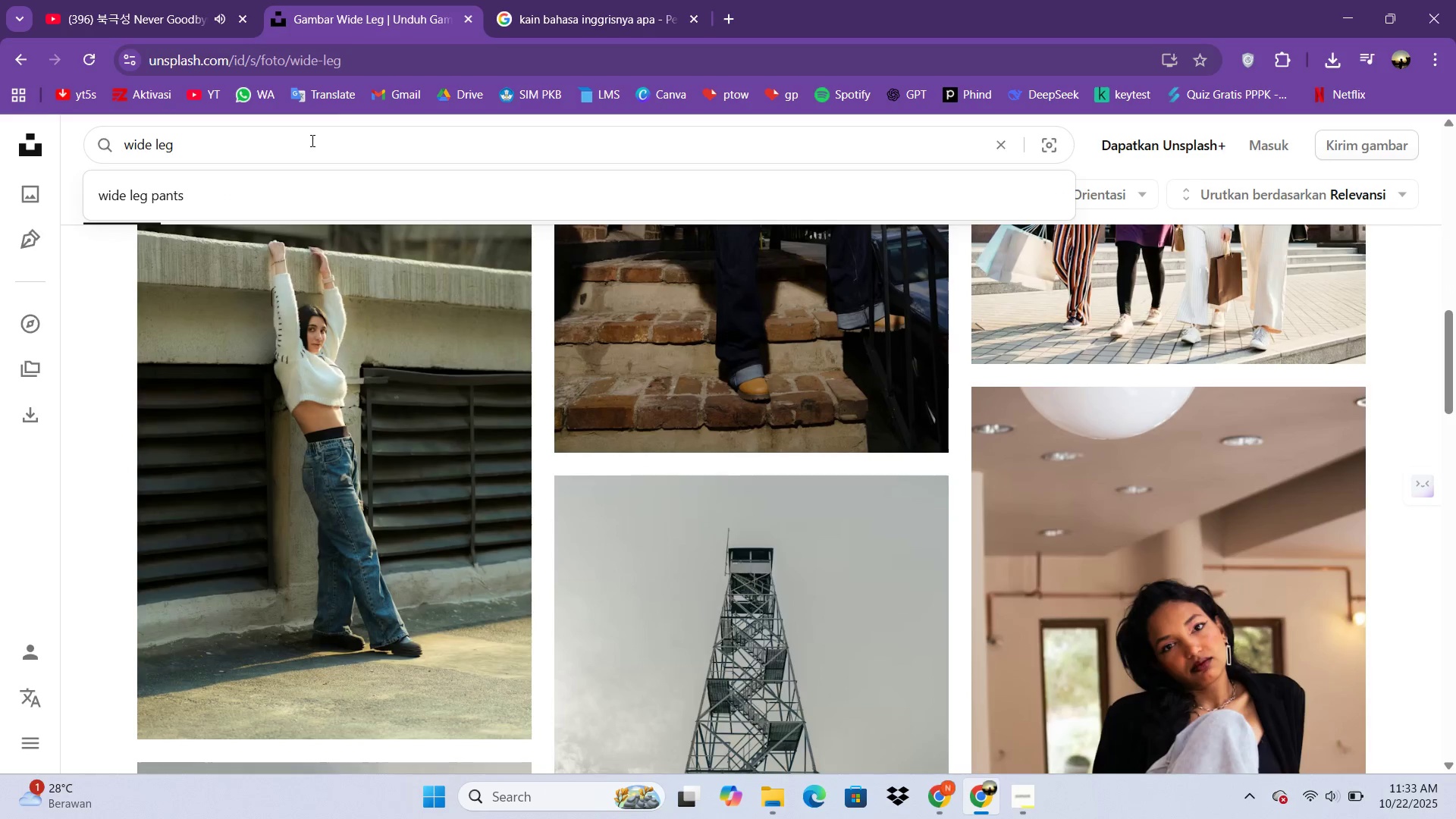 
type( celan)
key(Backspace)
key(Backspace)
key(Backspace)
key(Backspace)
key(Backspace)
type(pants)
 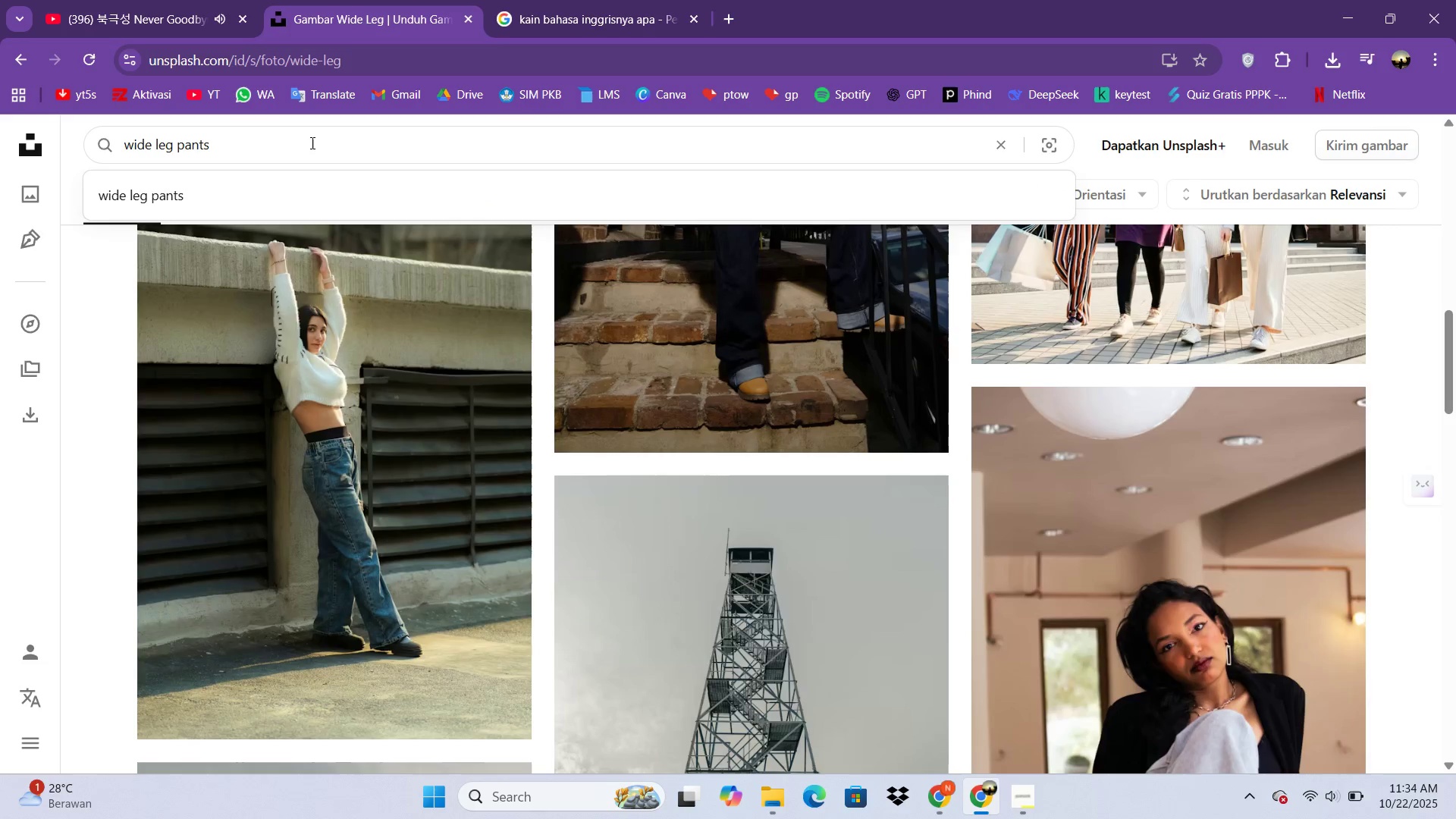 
key(Enter)
 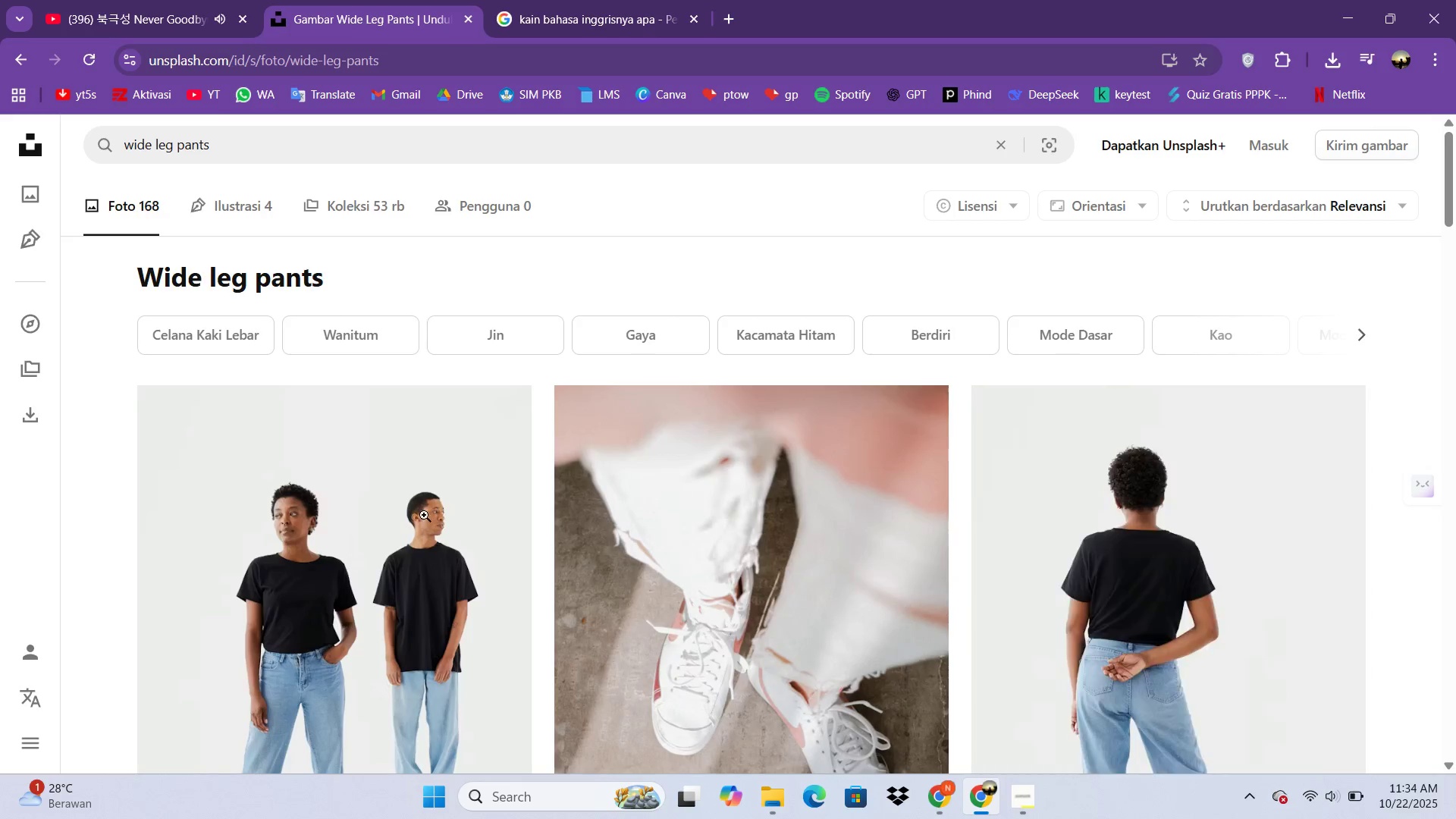 
scroll: coordinate [1037, 450], scroll_direction: down, amount: 10.0
 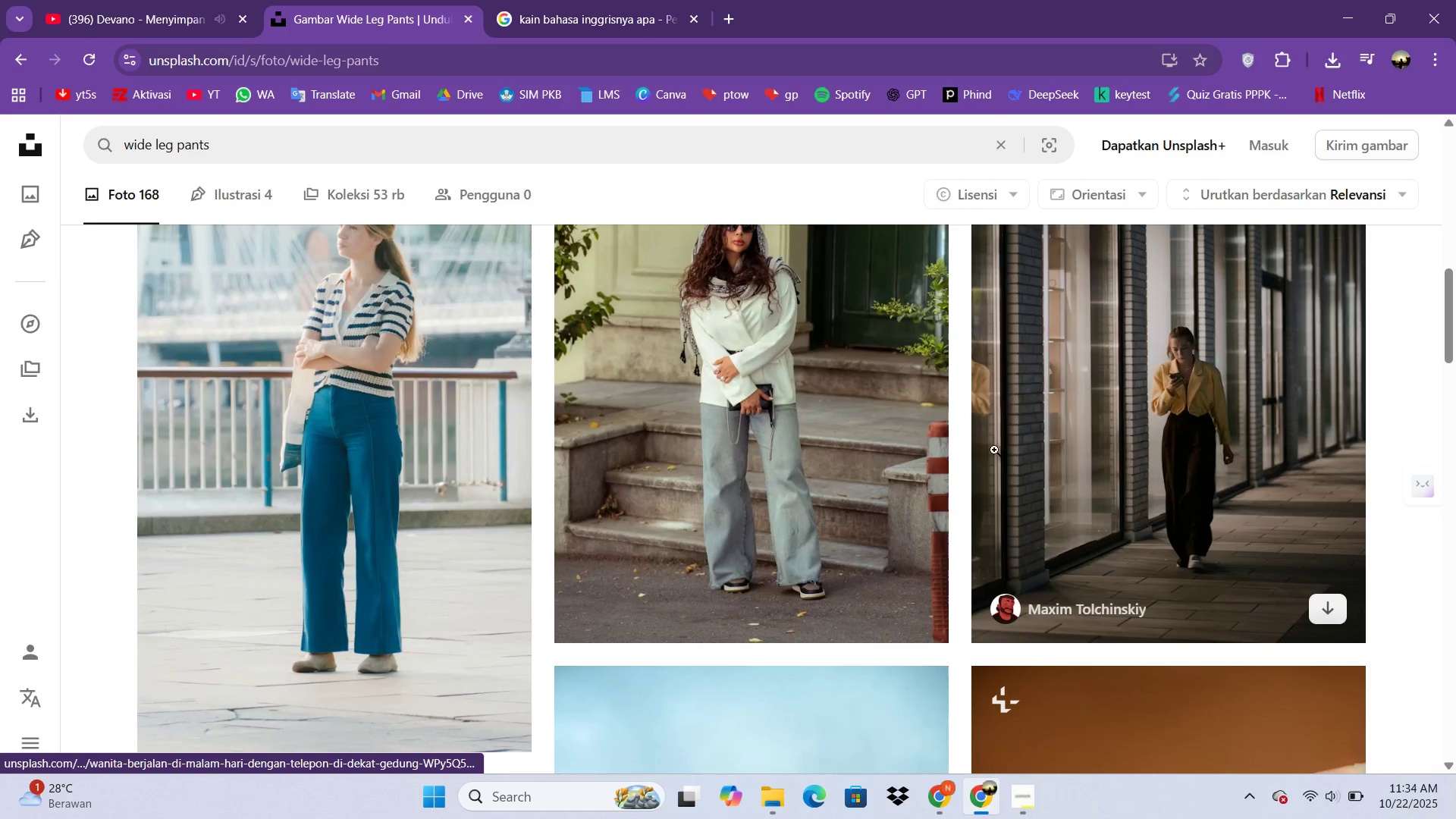 
scroll: coordinate [997, 469], scroll_direction: up, amount: 2.0
 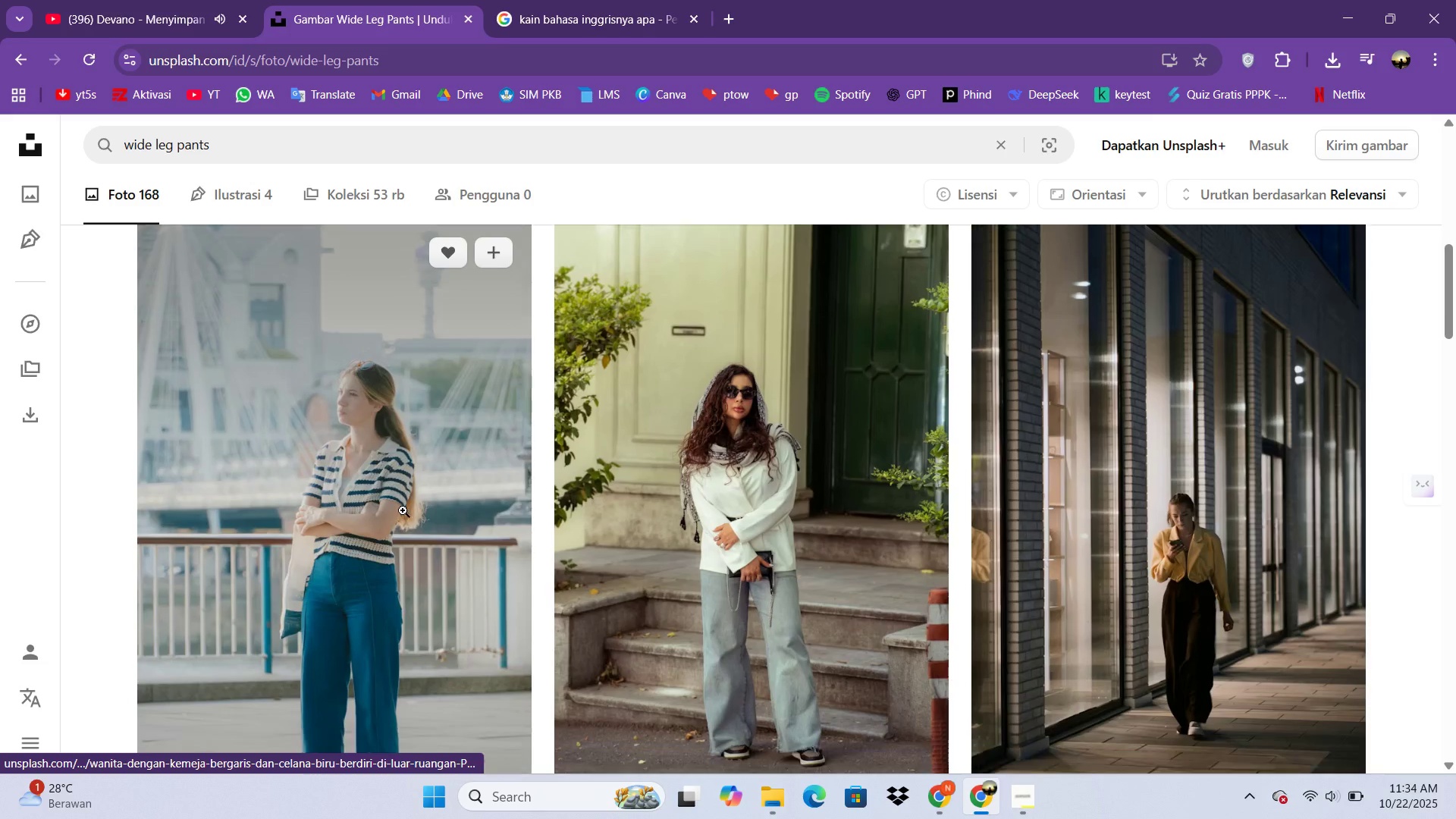 
scroll: coordinate [861, 510], scroll_direction: down, amount: 37.0
 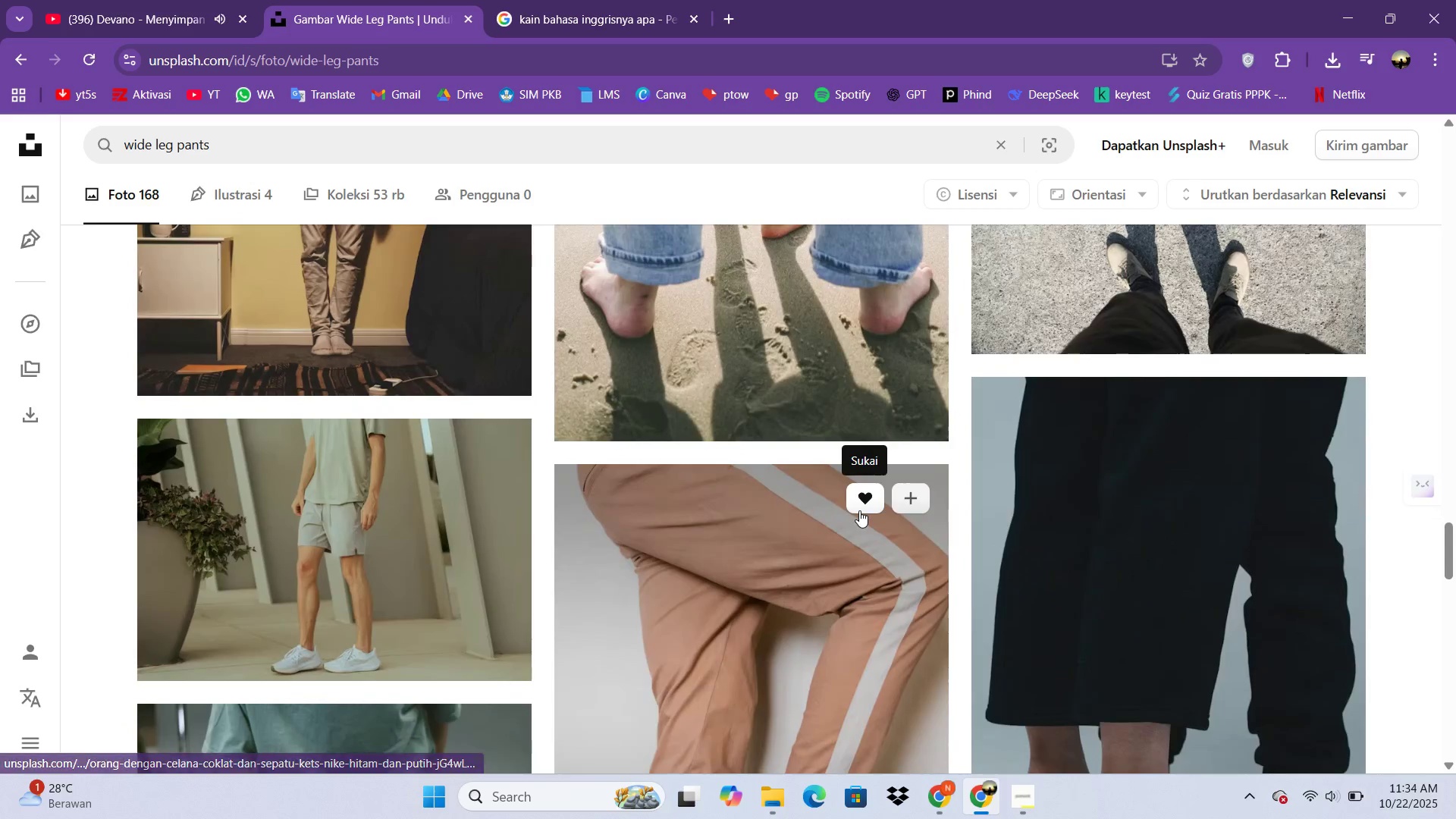 
scroll: coordinate [809, 502], scroll_direction: down, amount: 12.0
 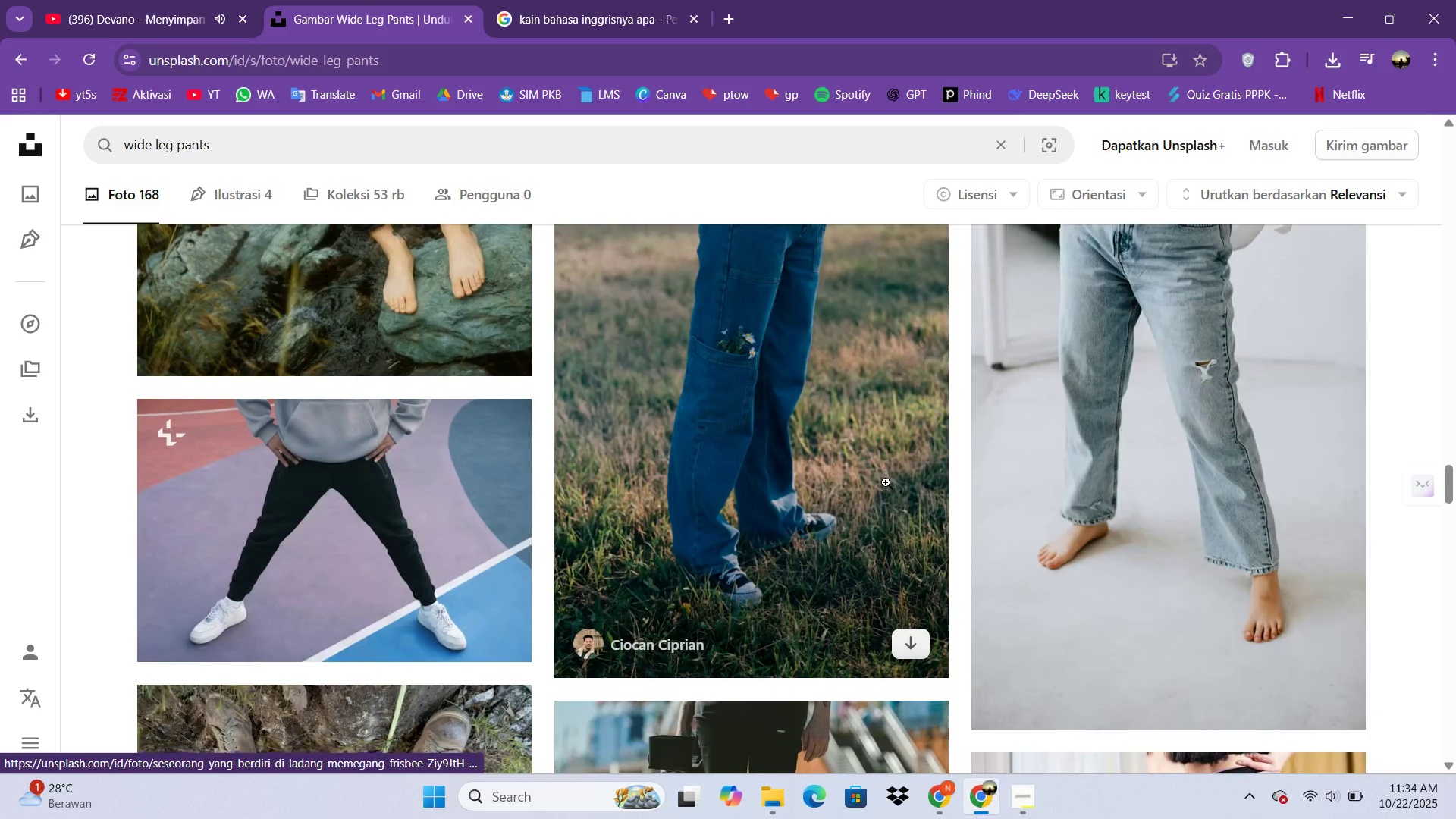 
scroll: coordinate [886, 482], scroll_direction: none, amount: 0.0
 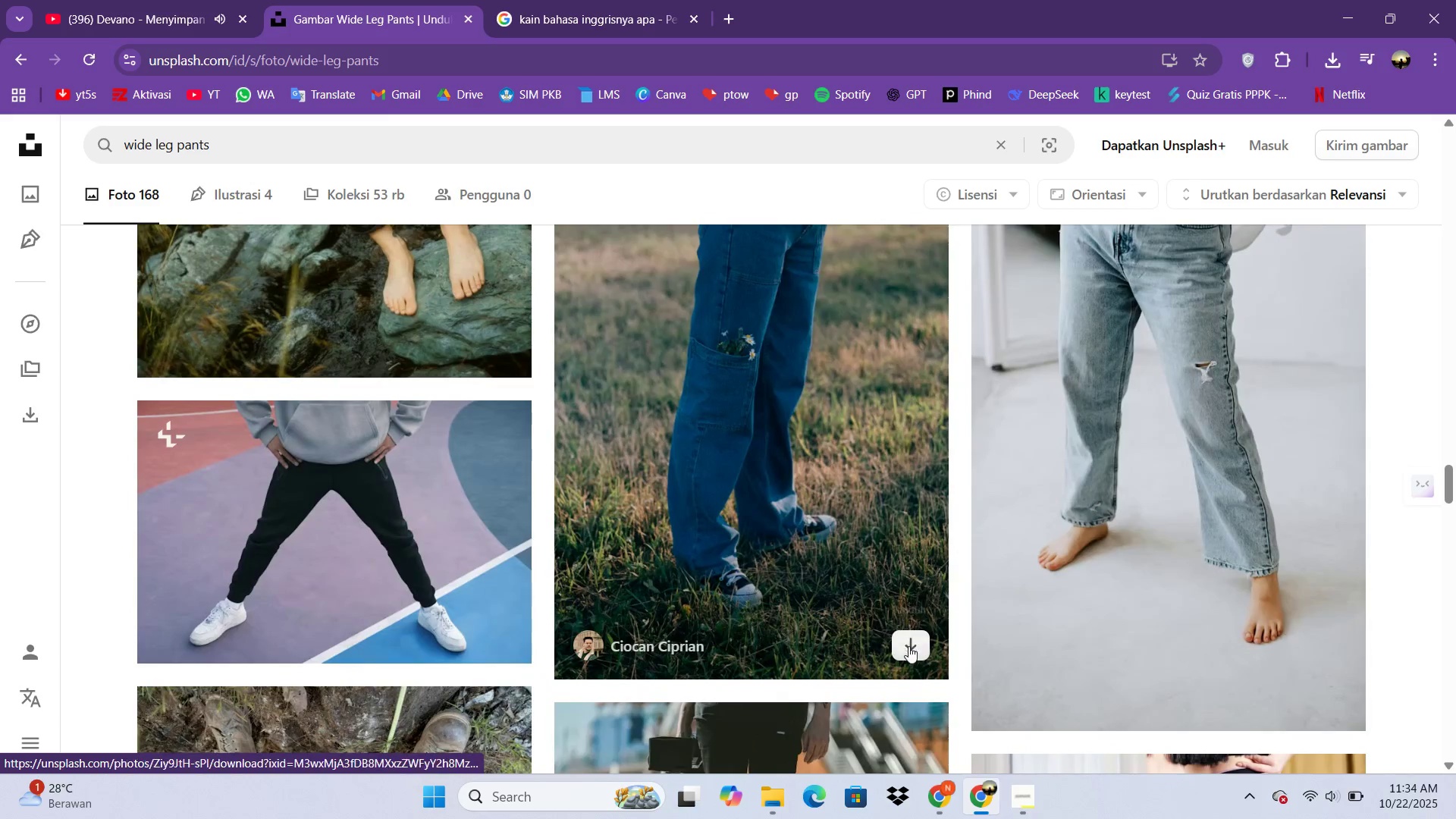 
left_click([910, 648])
 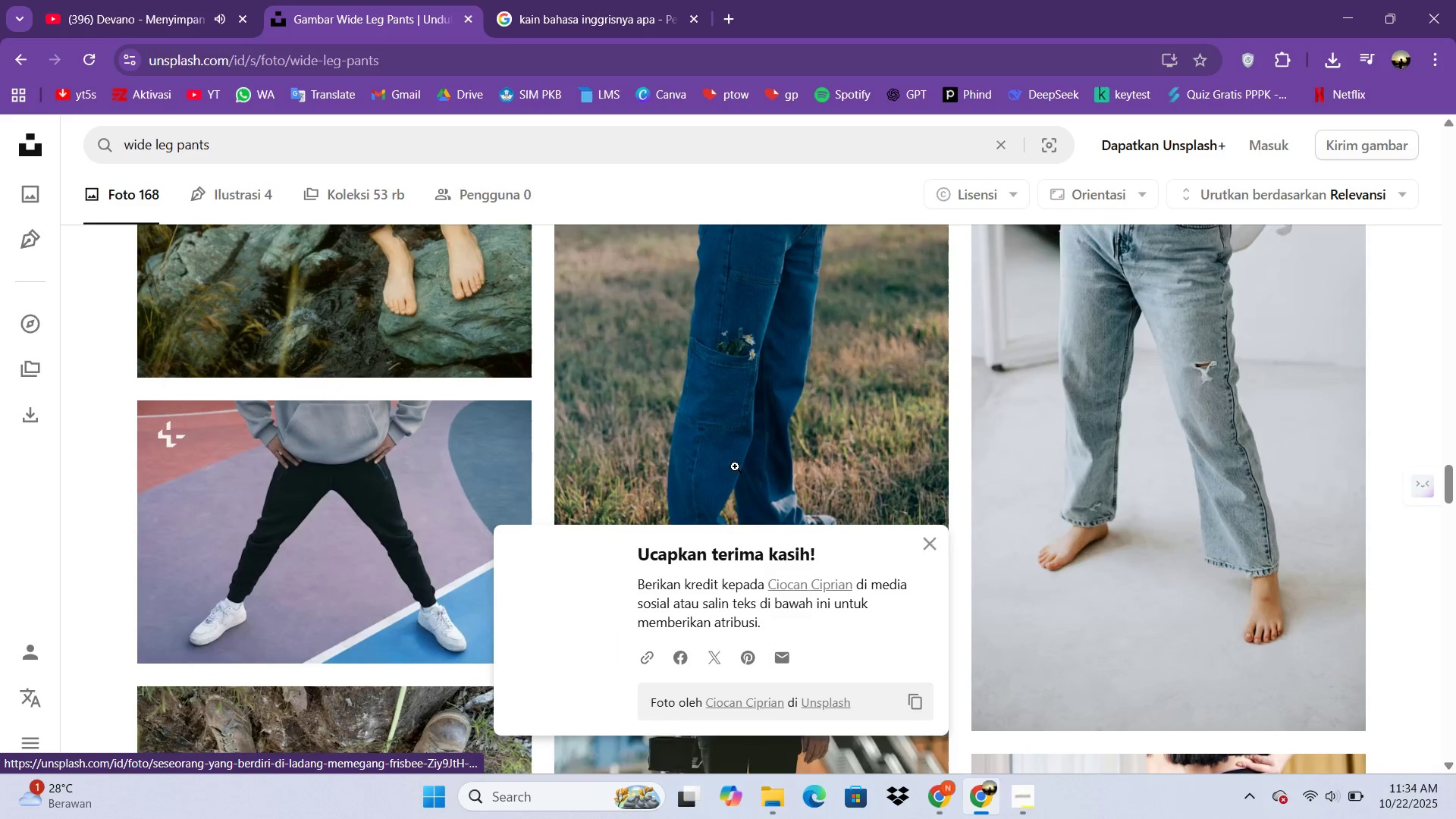 
scroll: coordinate [736, 455], scroll_direction: down, amount: 3.0
 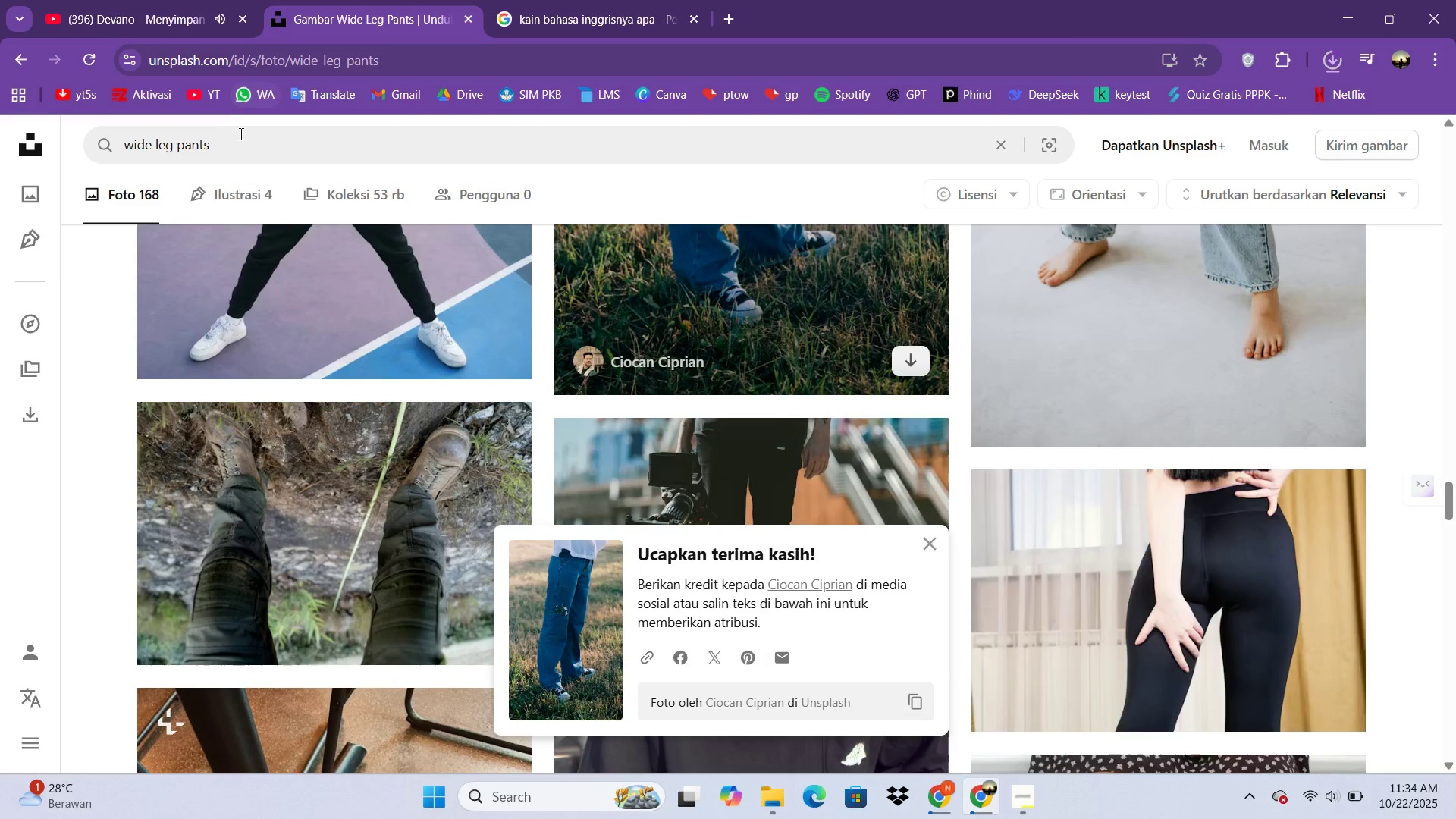 
wait(6.34)
 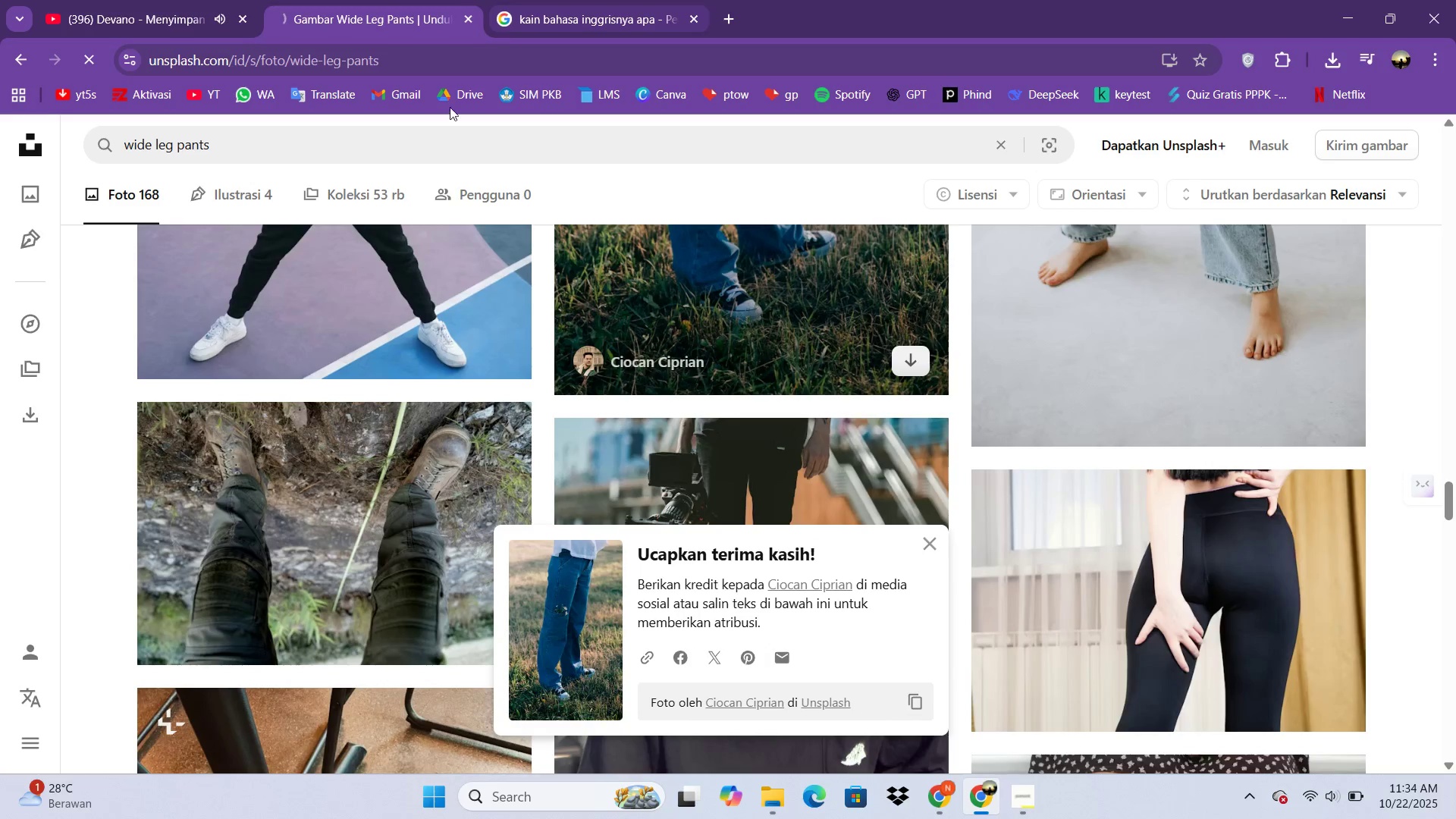 
type(silk )
 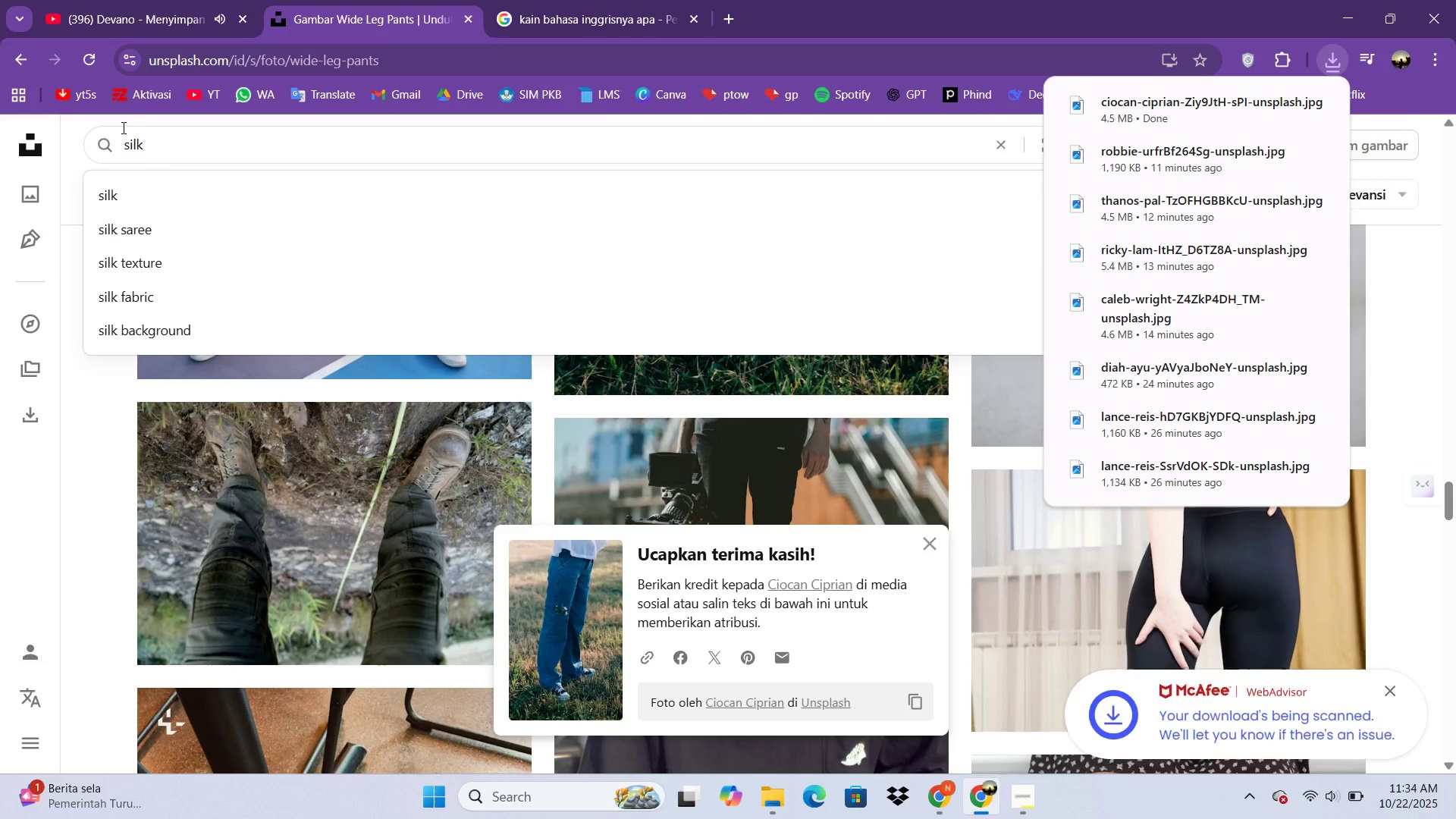 
type( rok)
key(Backspace)
key(Backspace)
key(Backspace)
key(Backspace)
type(skirt)
 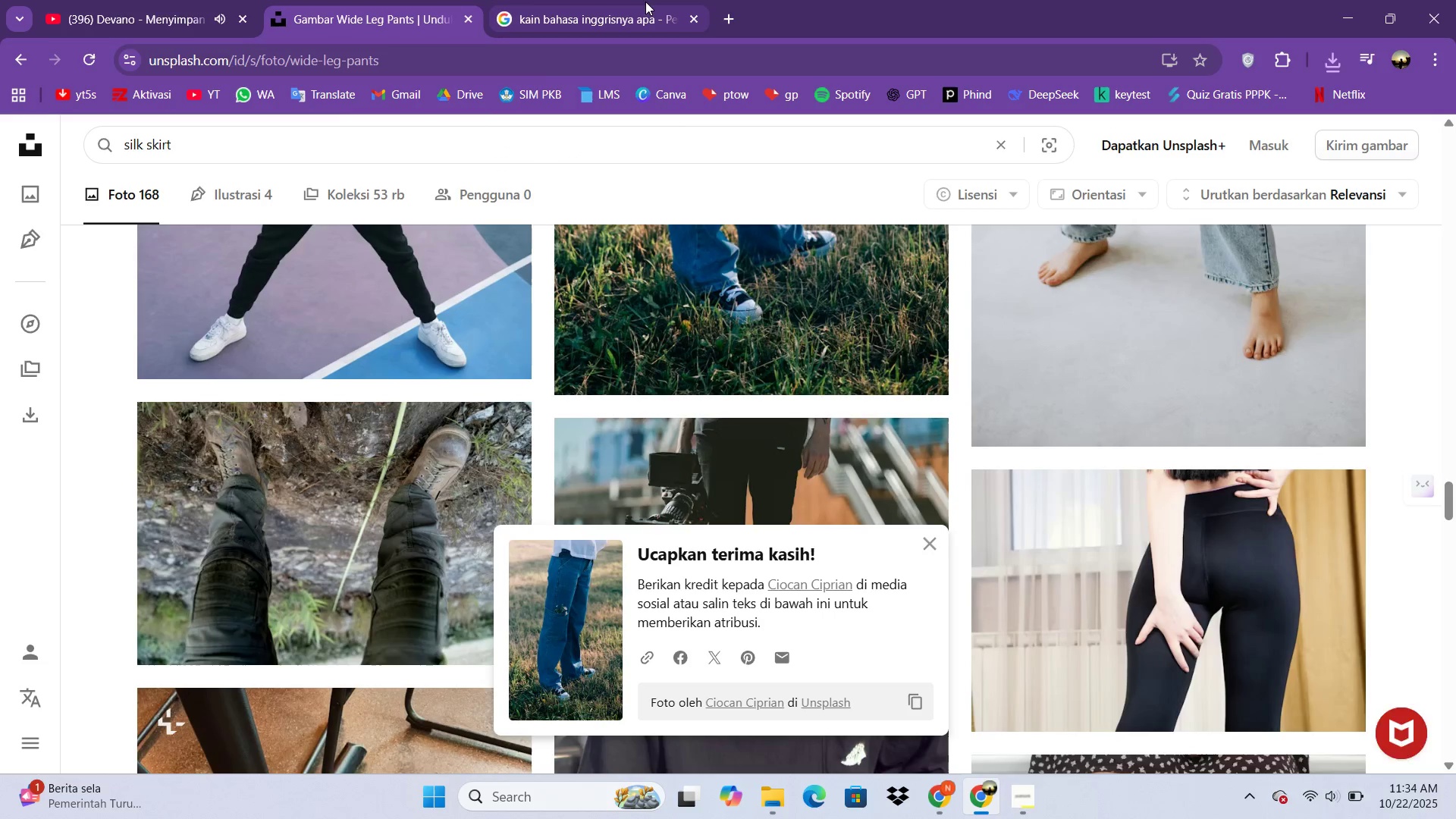 
key(Enter)
 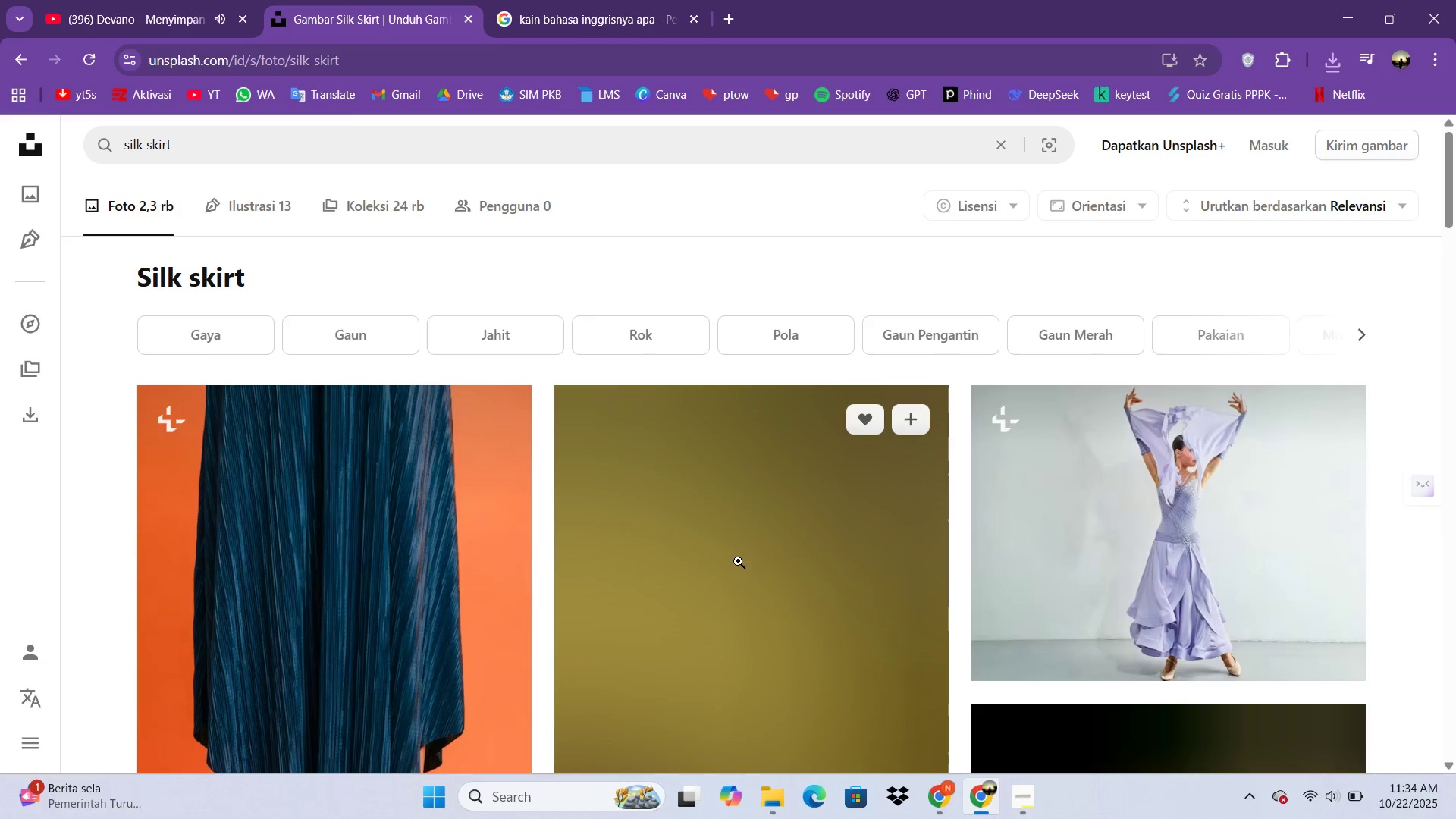 
scroll: coordinate [547, 586], scroll_direction: down, amount: 3.0
 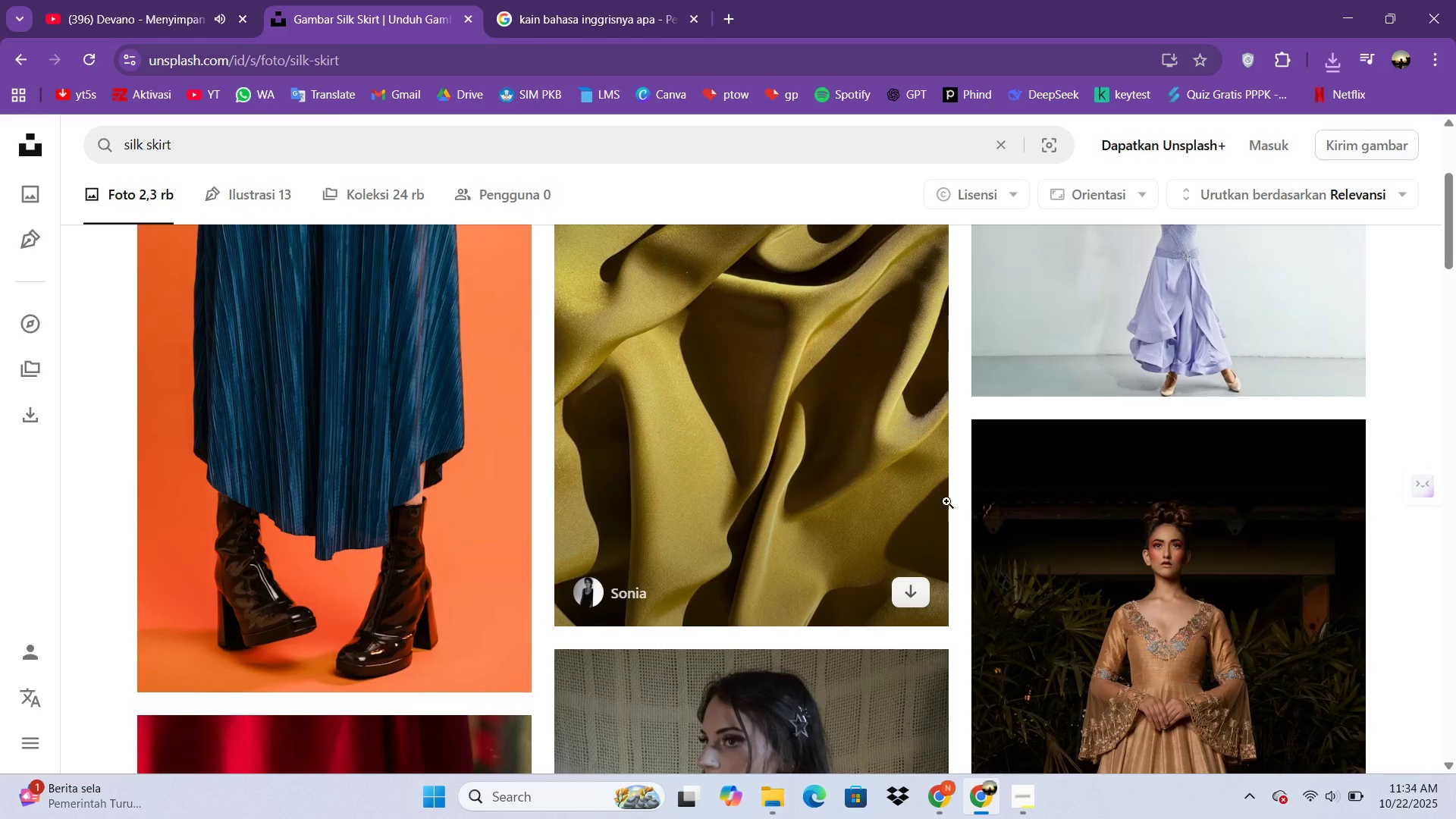 
scroll: coordinate [742, 519], scroll_direction: up, amount: 3.0
 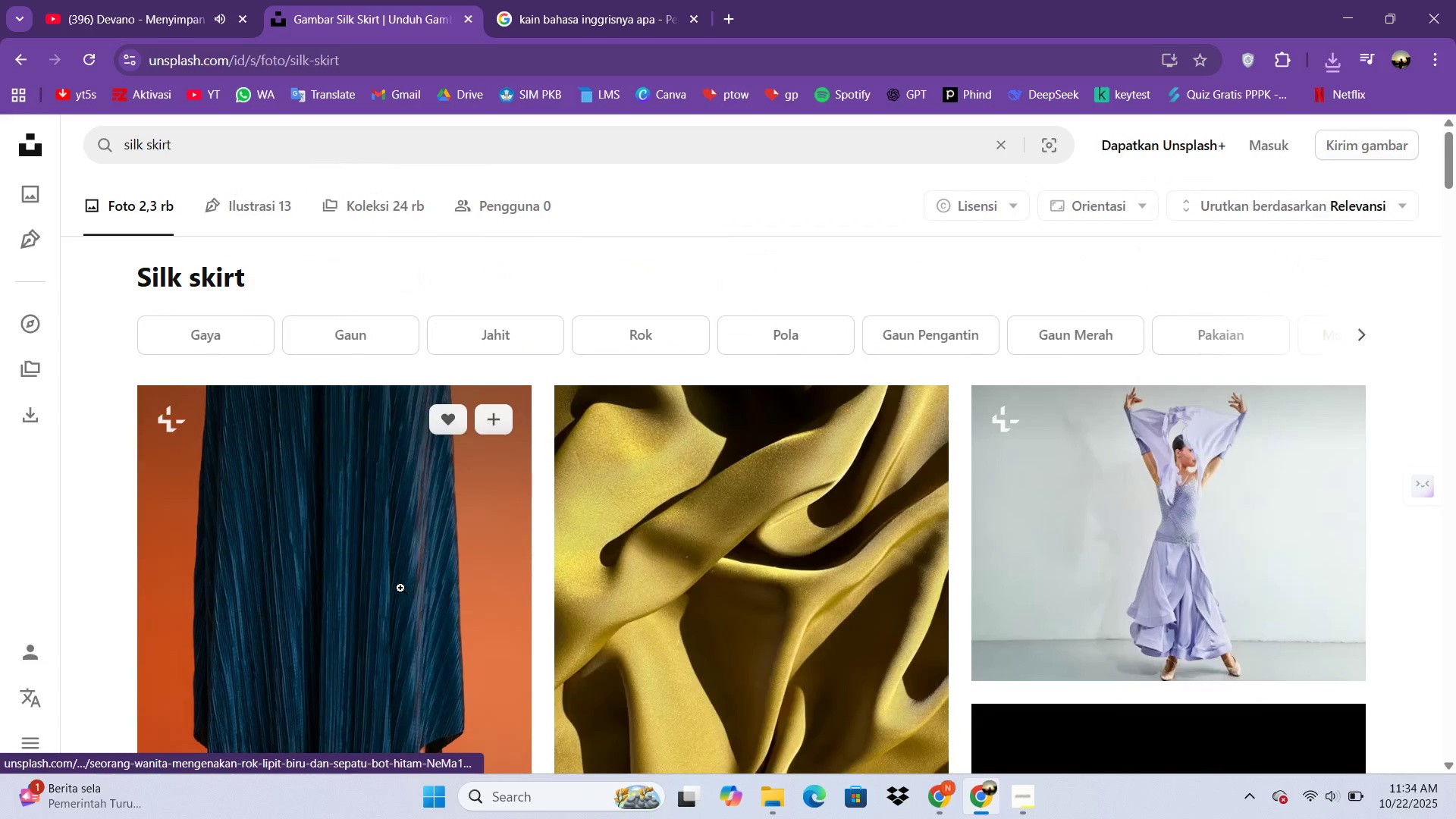 
left_click([400, 588])
 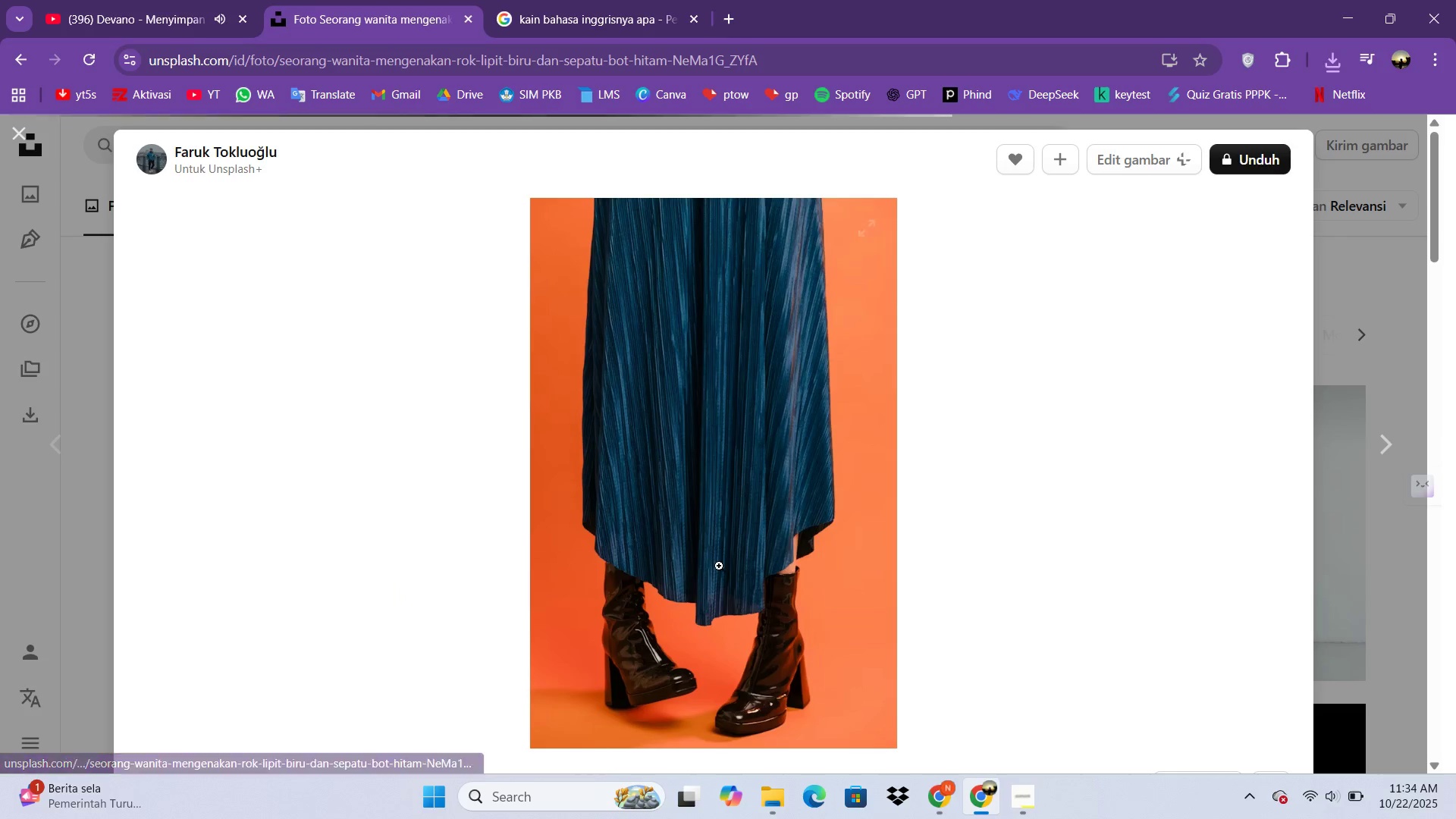 
scroll: coordinate [575, 518], scroll_direction: down, amount: 66.0
 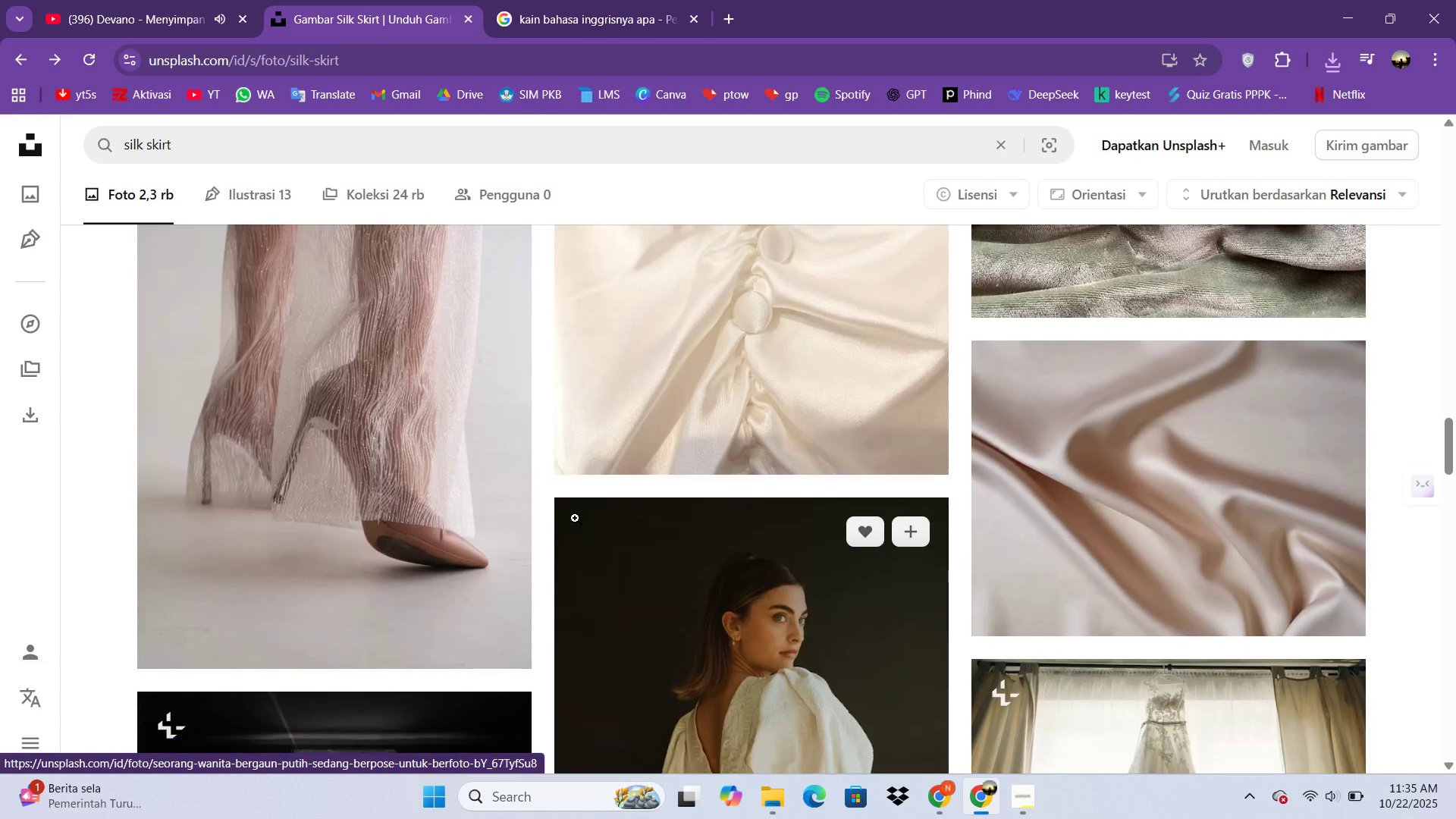 
key(Escape)
 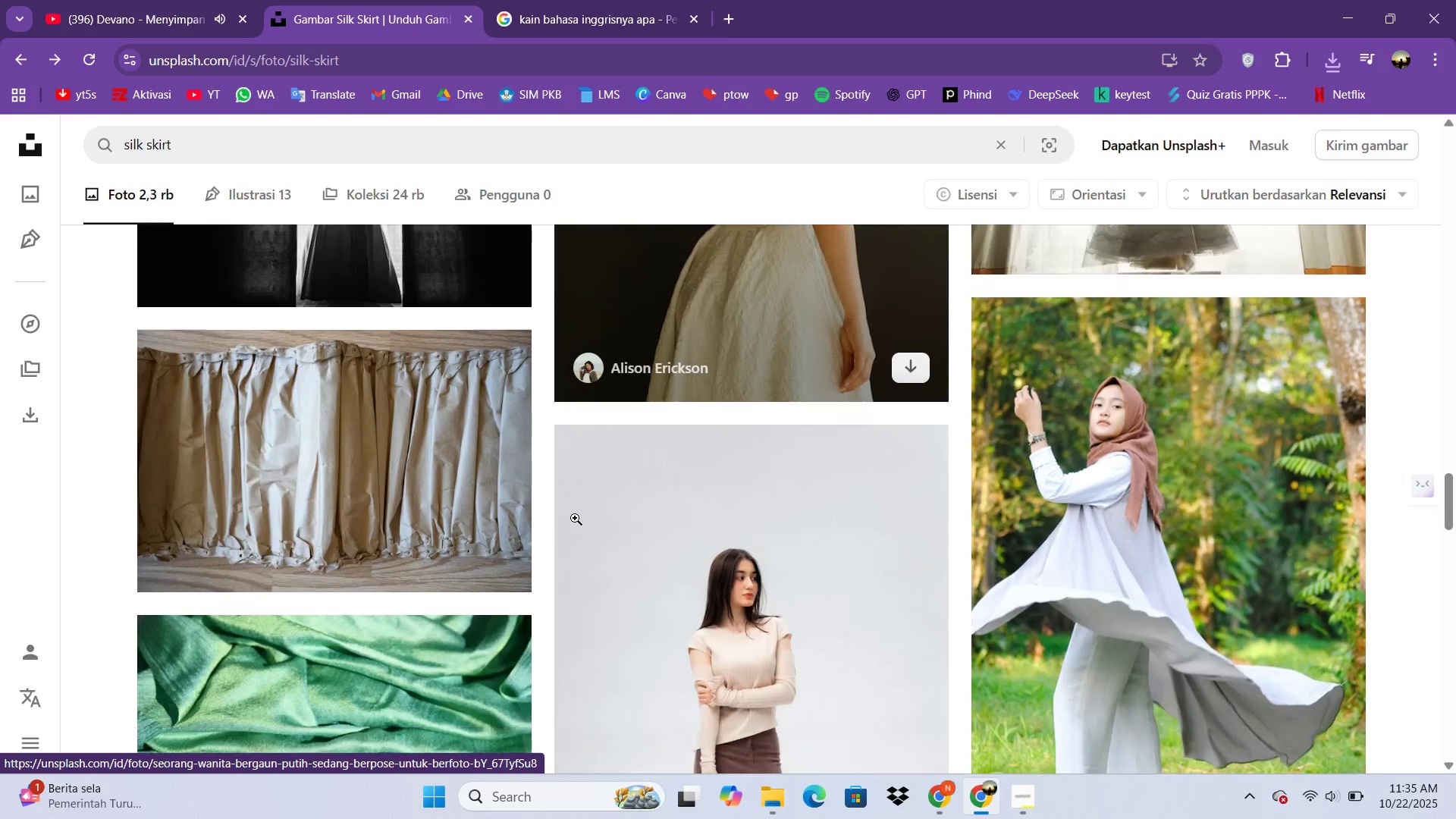 
scroll: coordinate [494, 291], scroll_direction: down, amount: 32.0
 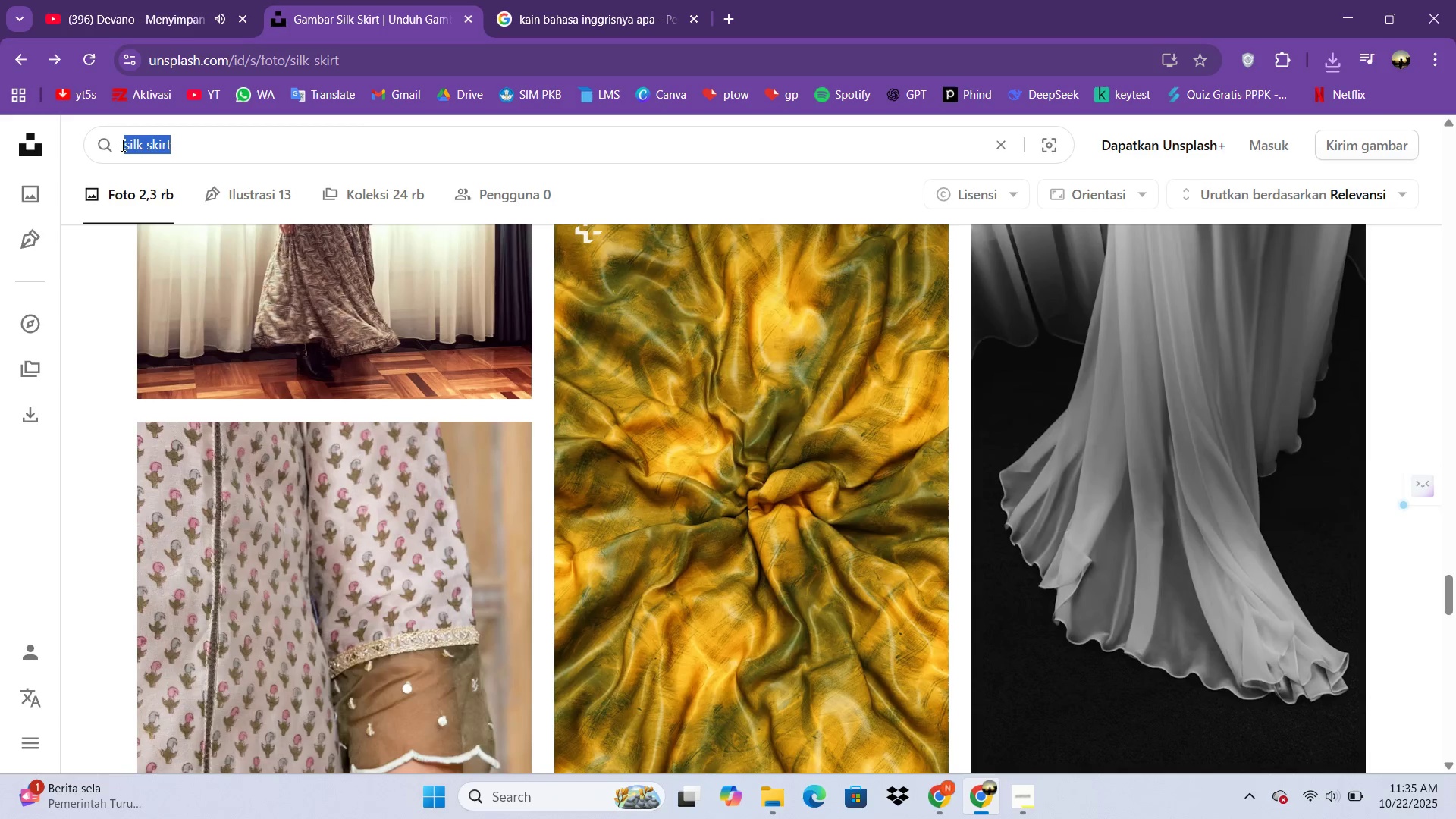 
type(rok silk)
 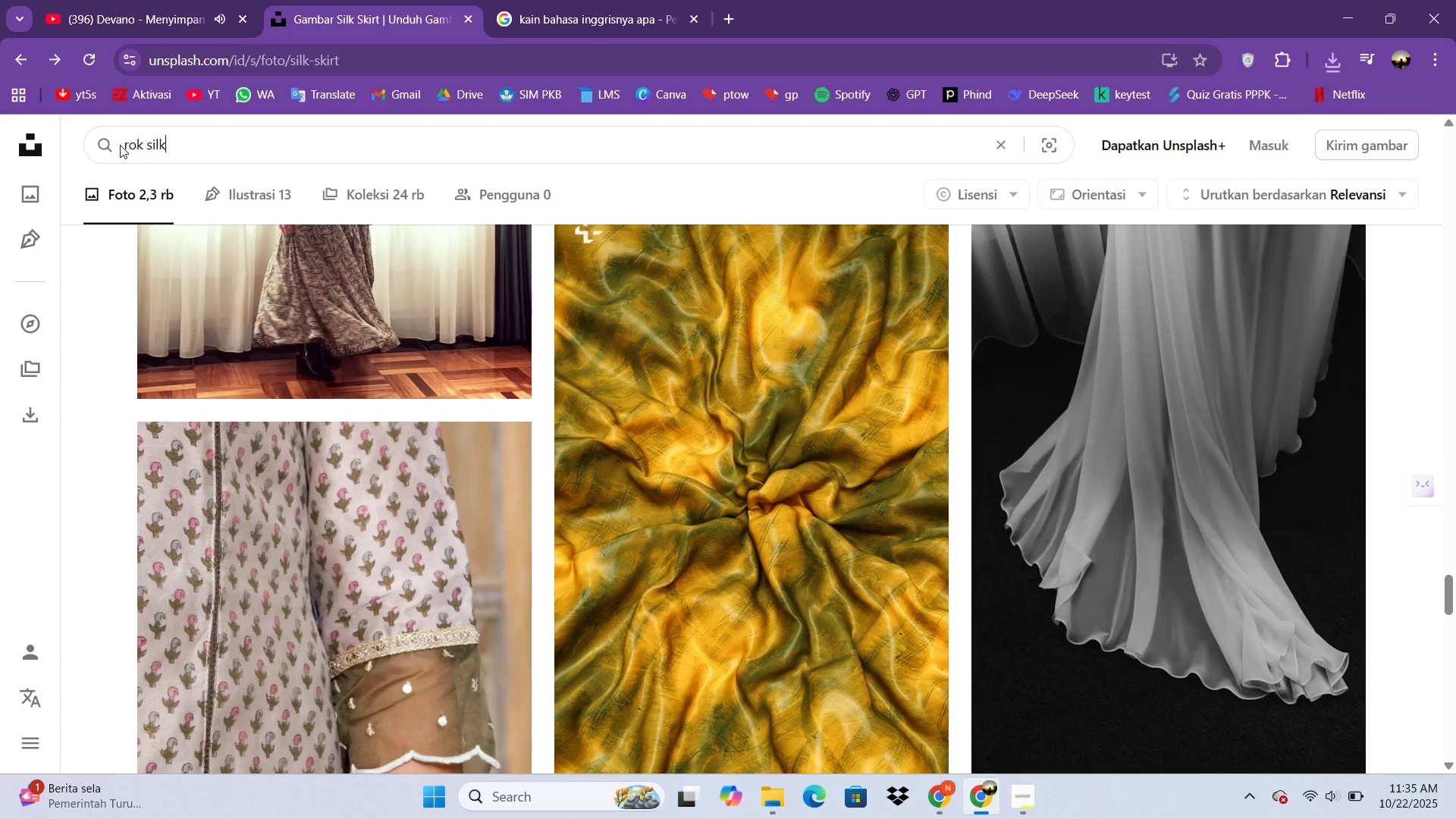 
key(Enter)
 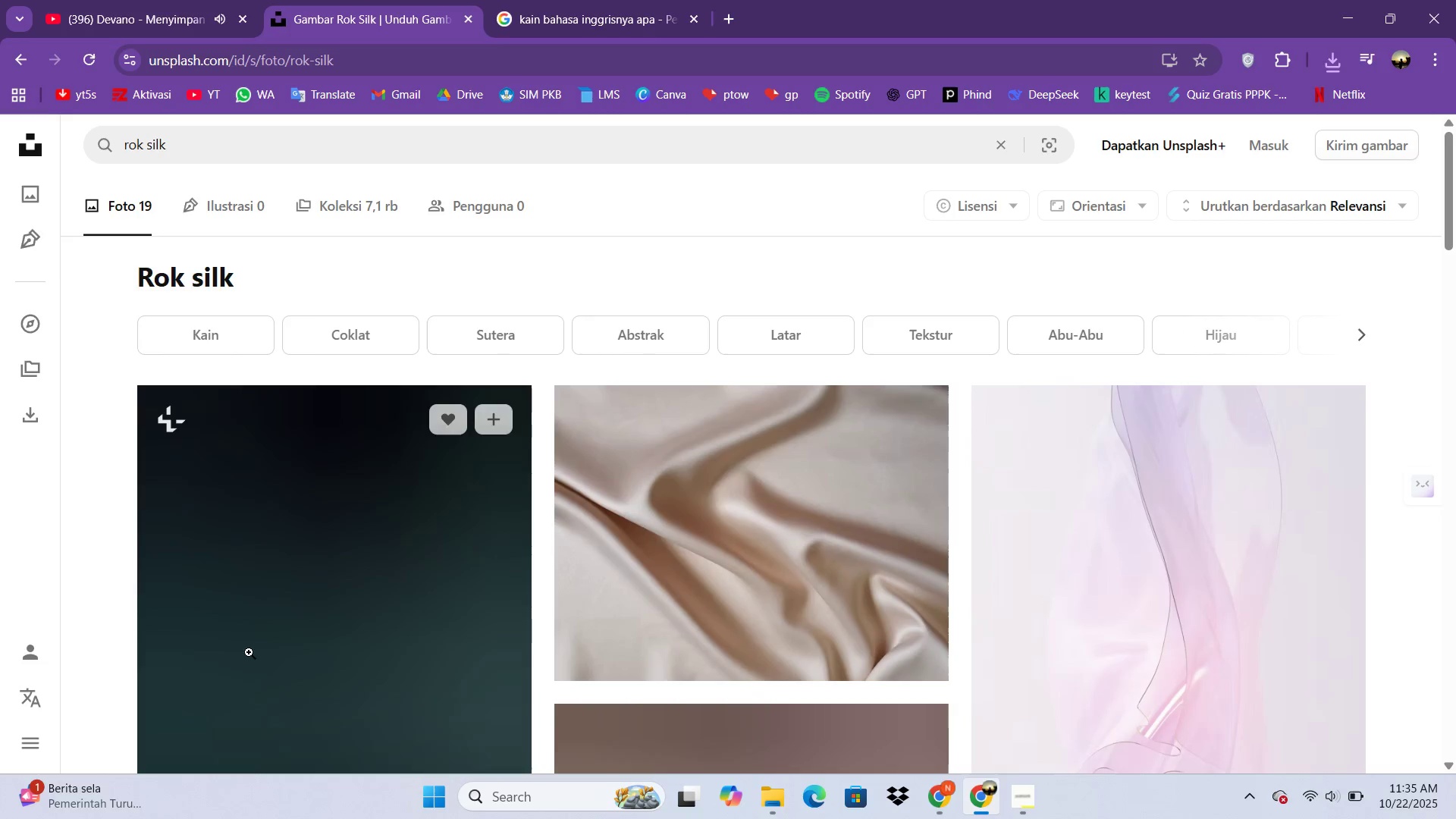 
scroll: coordinate [736, 540], scroll_direction: down, amount: 27.0
 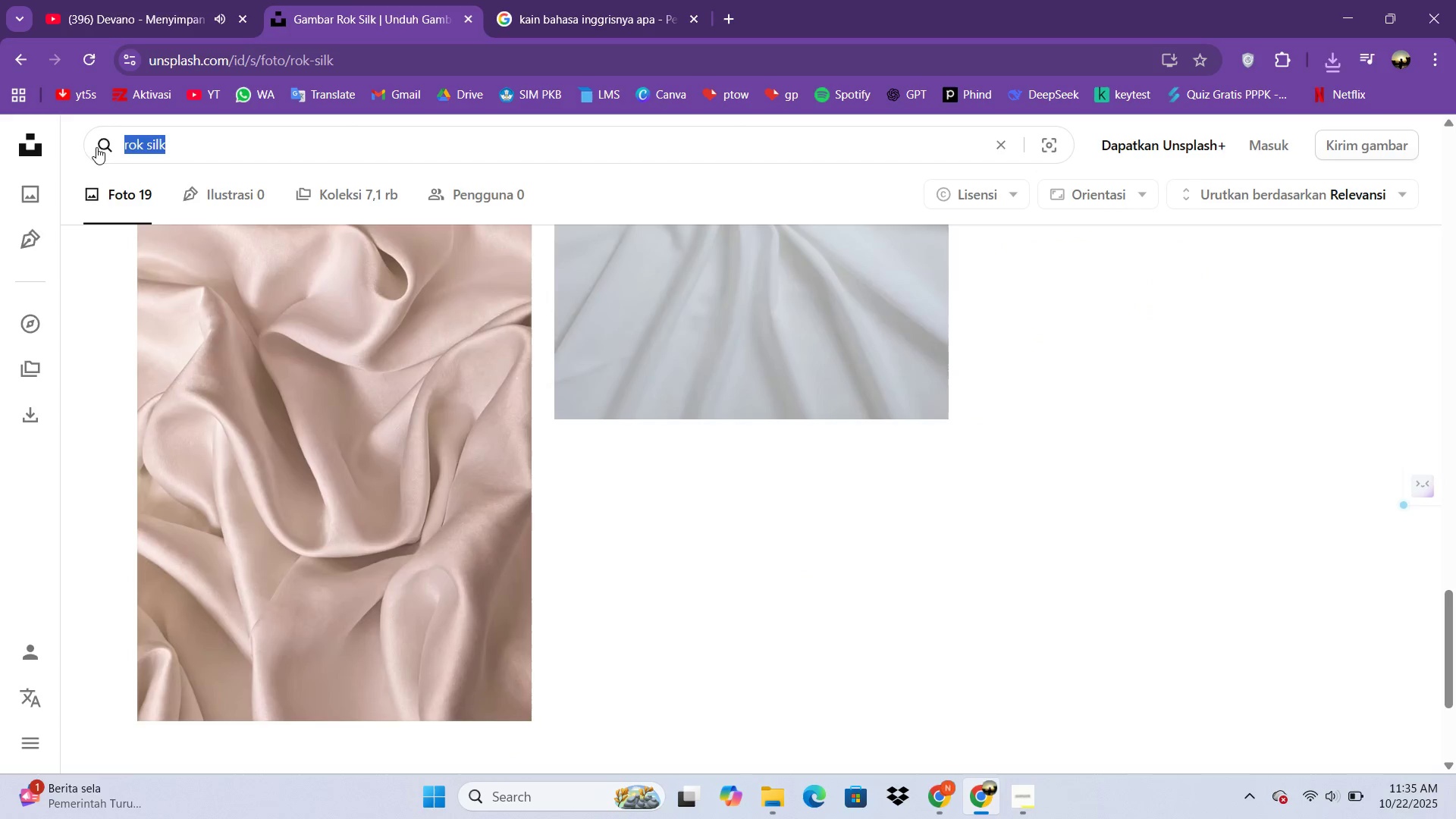 
type(k)
key(Backspace)
type(skirt silk)
 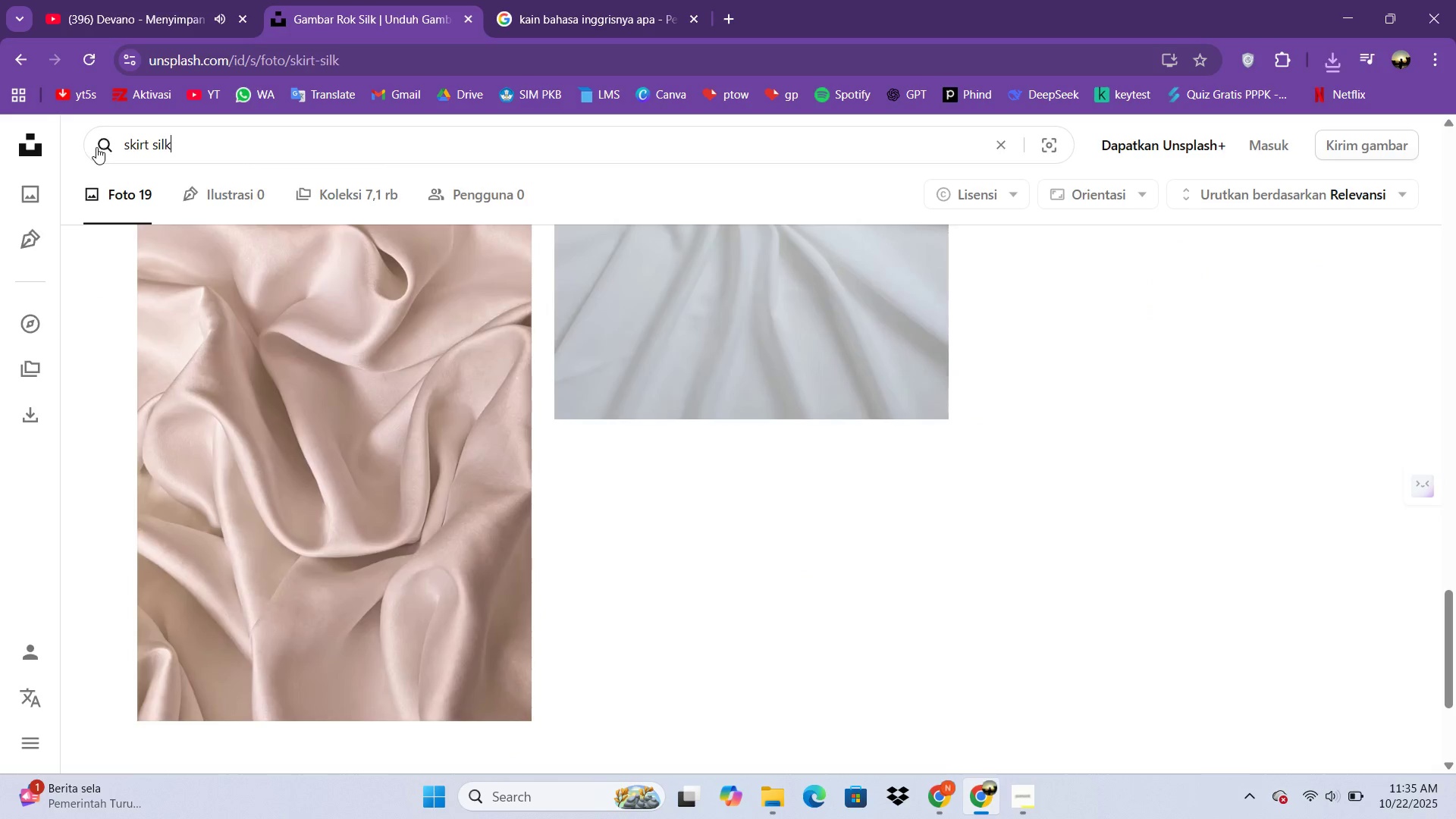 
key(Enter)
 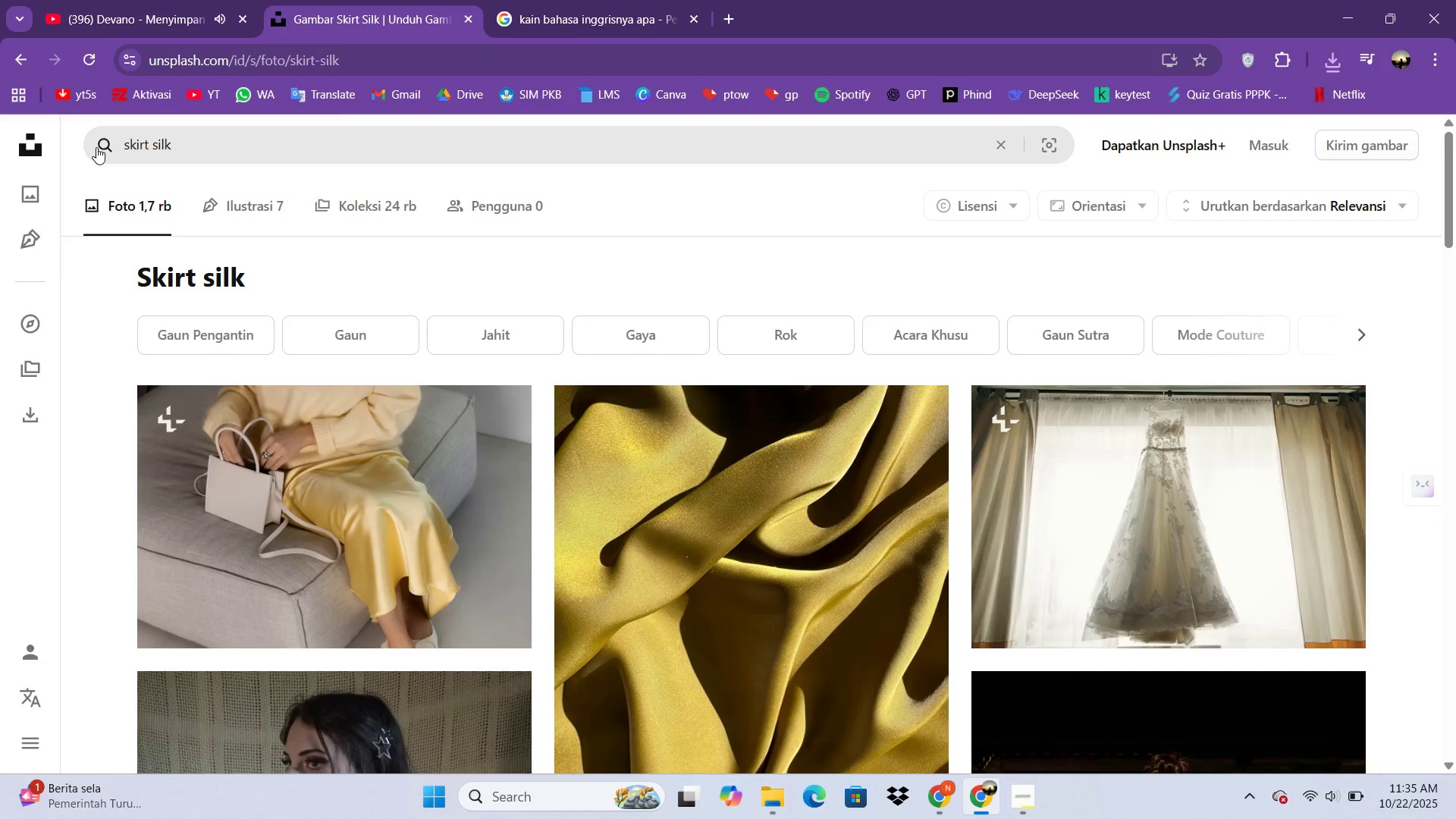 
wait(6.51)
 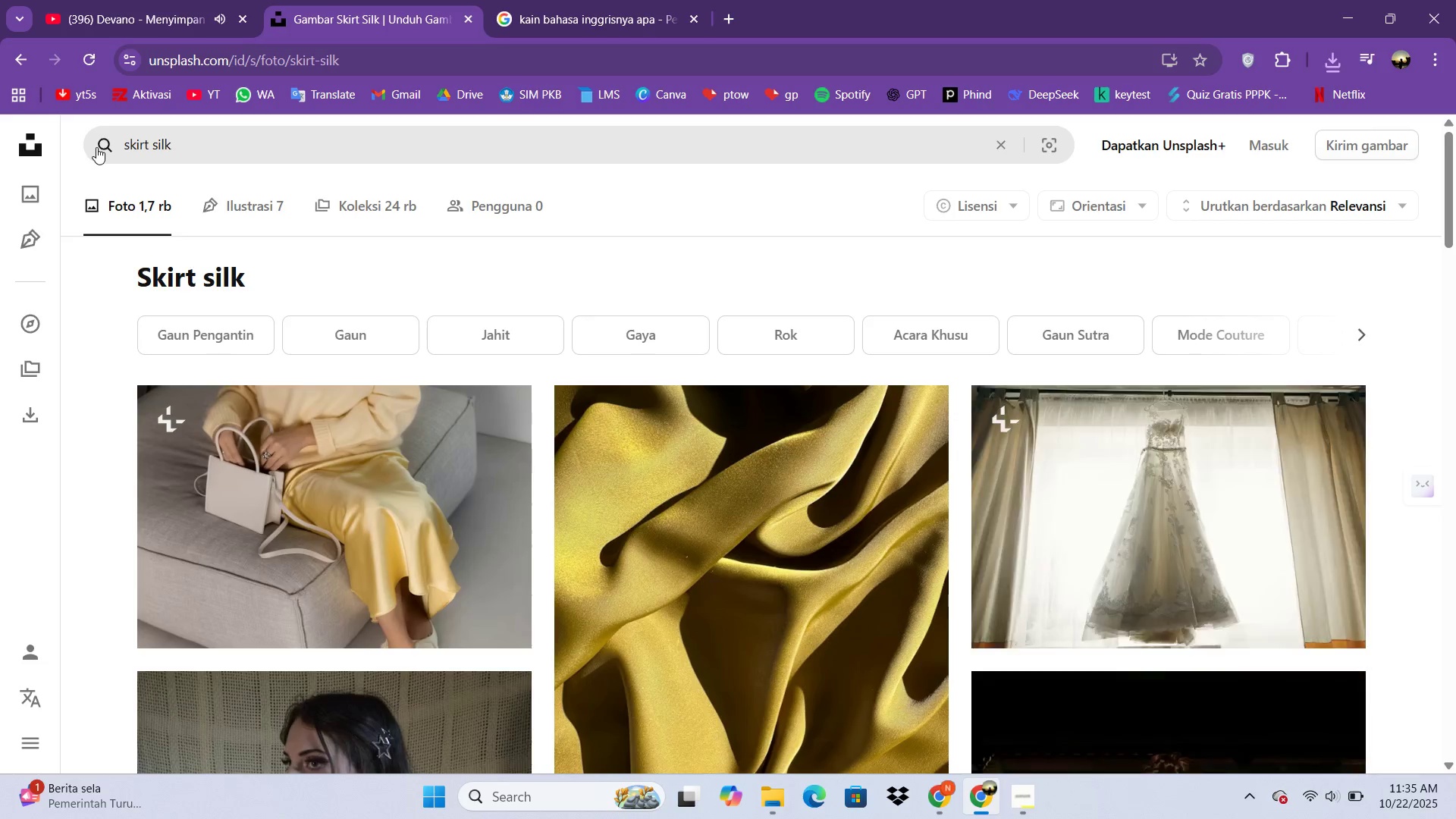 
scroll: coordinate [501, 560], scroll_direction: down, amount: 1.0
 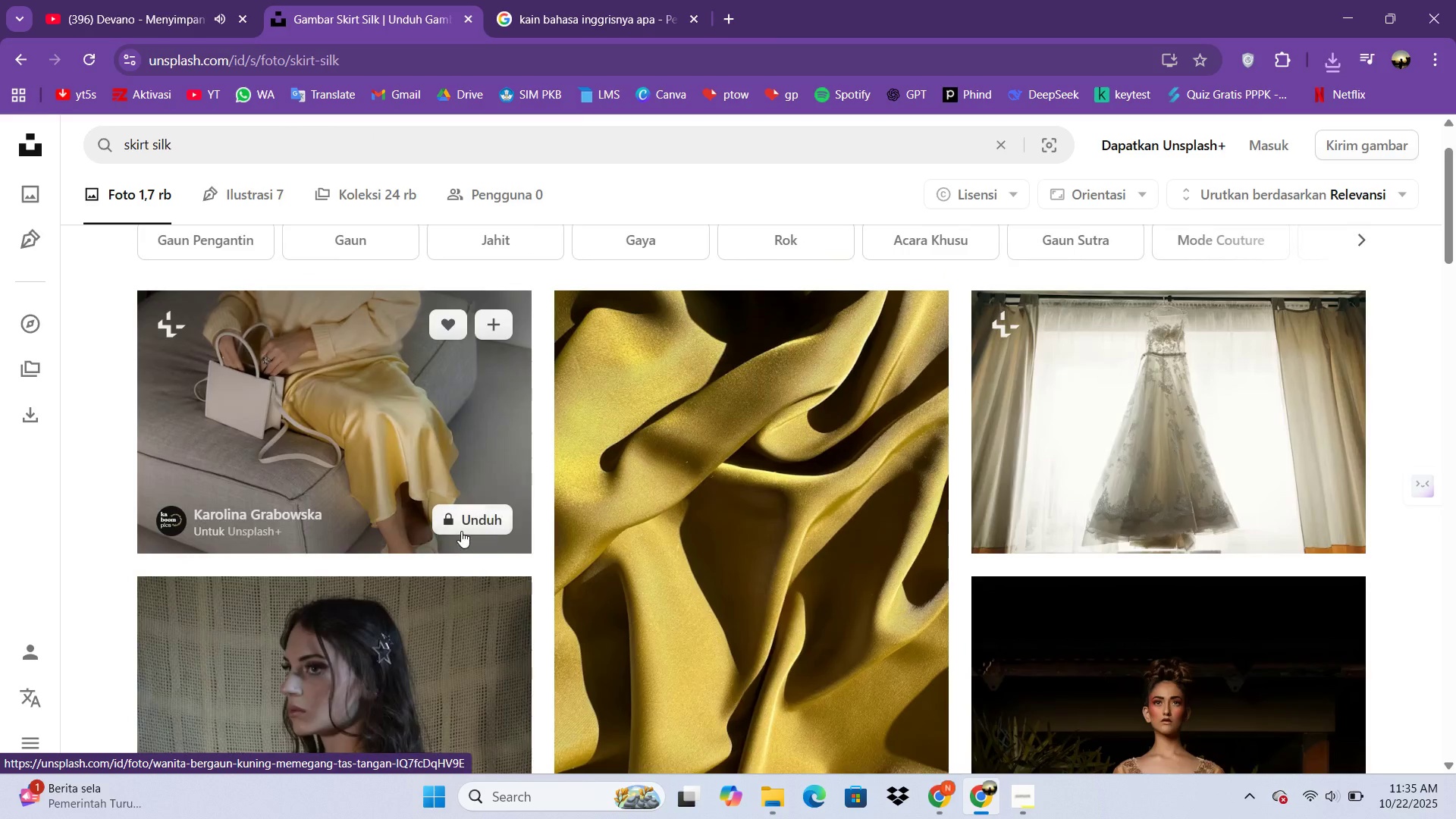 
scroll: coordinate [458, 526], scroll_direction: up, amount: 2.0
 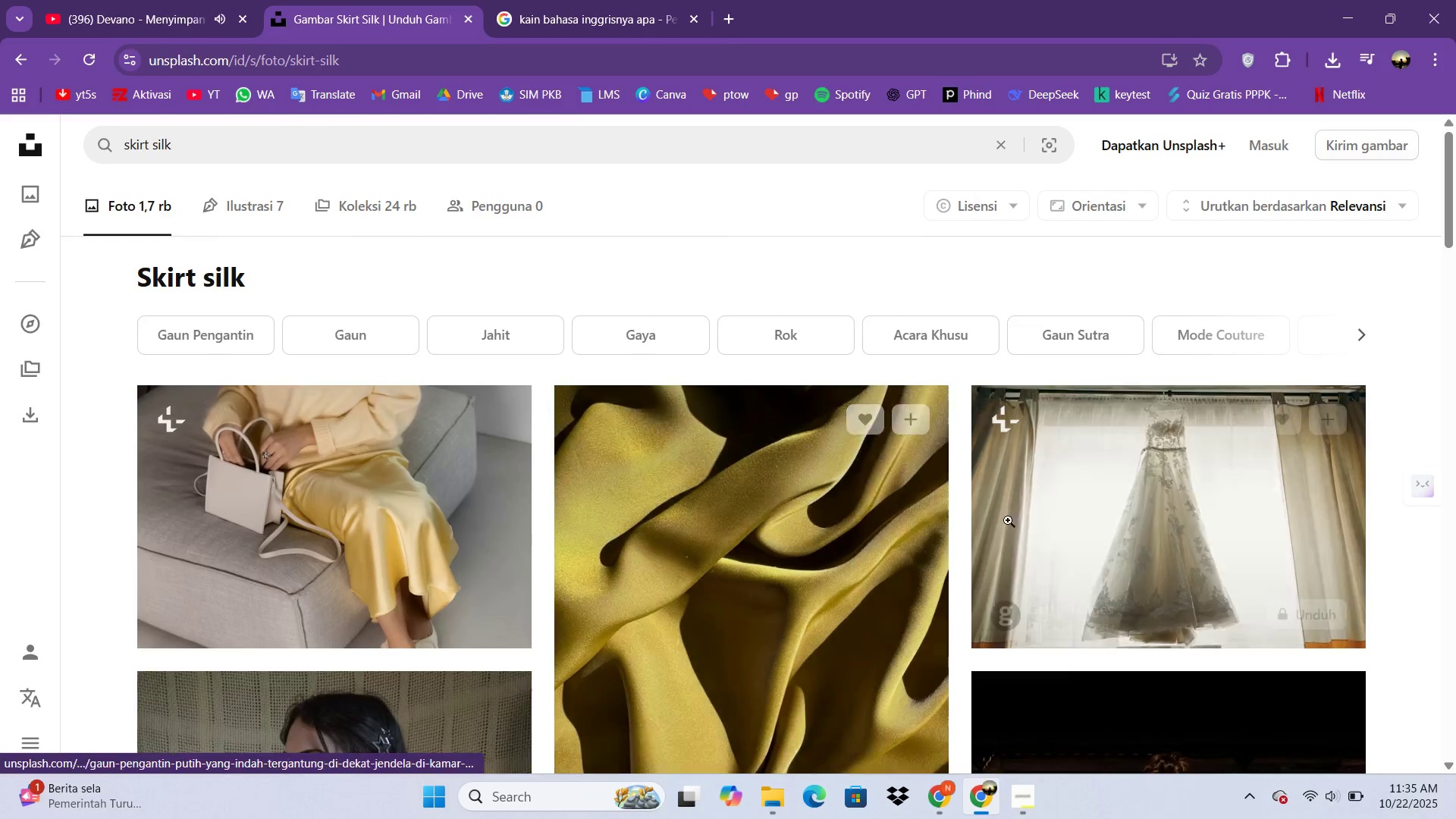 
scroll: coordinate [786, 529], scroll_direction: down, amount: 49.0
 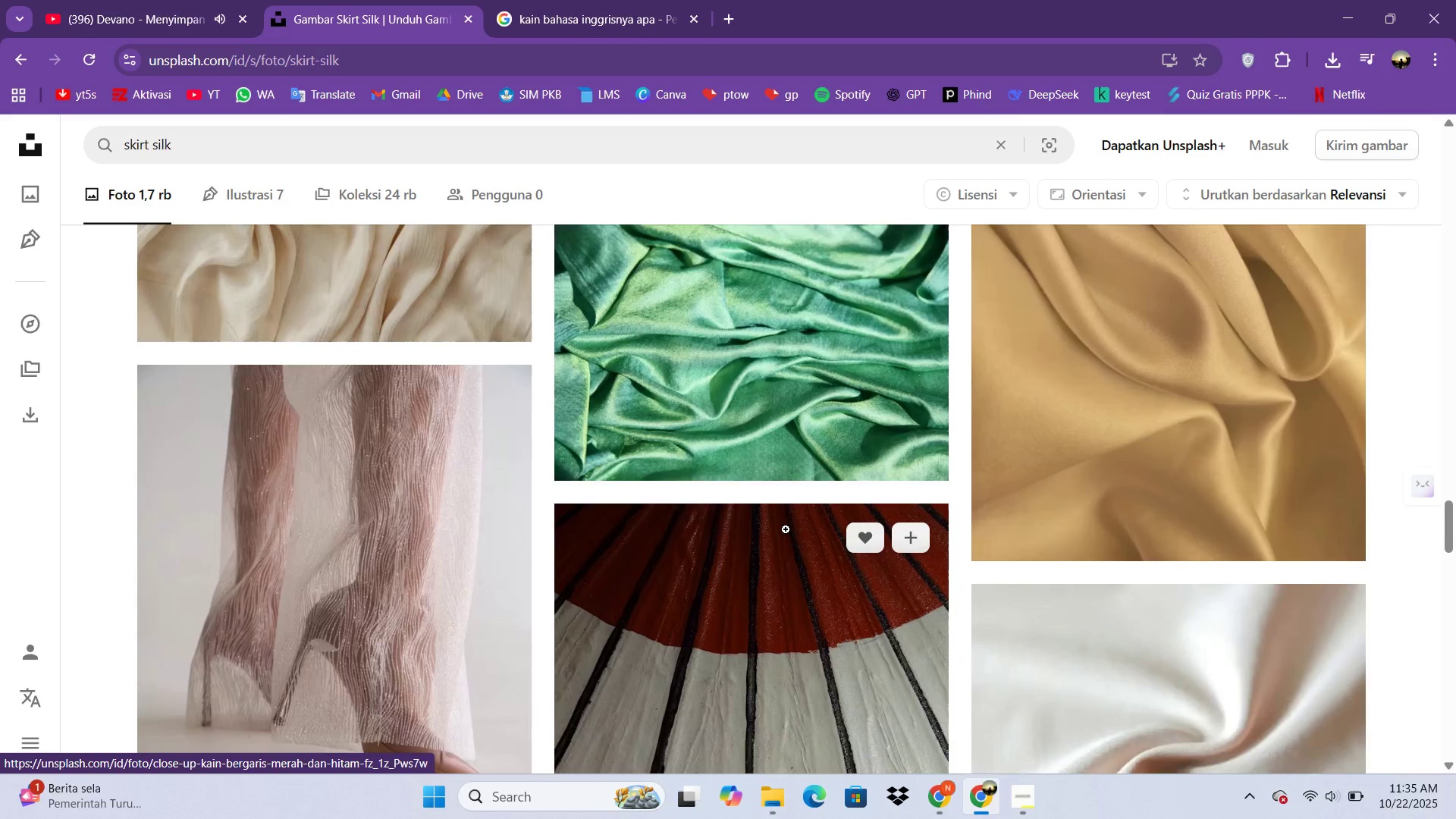 
scroll: coordinate [770, 531], scroll_direction: down, amount: 42.0
 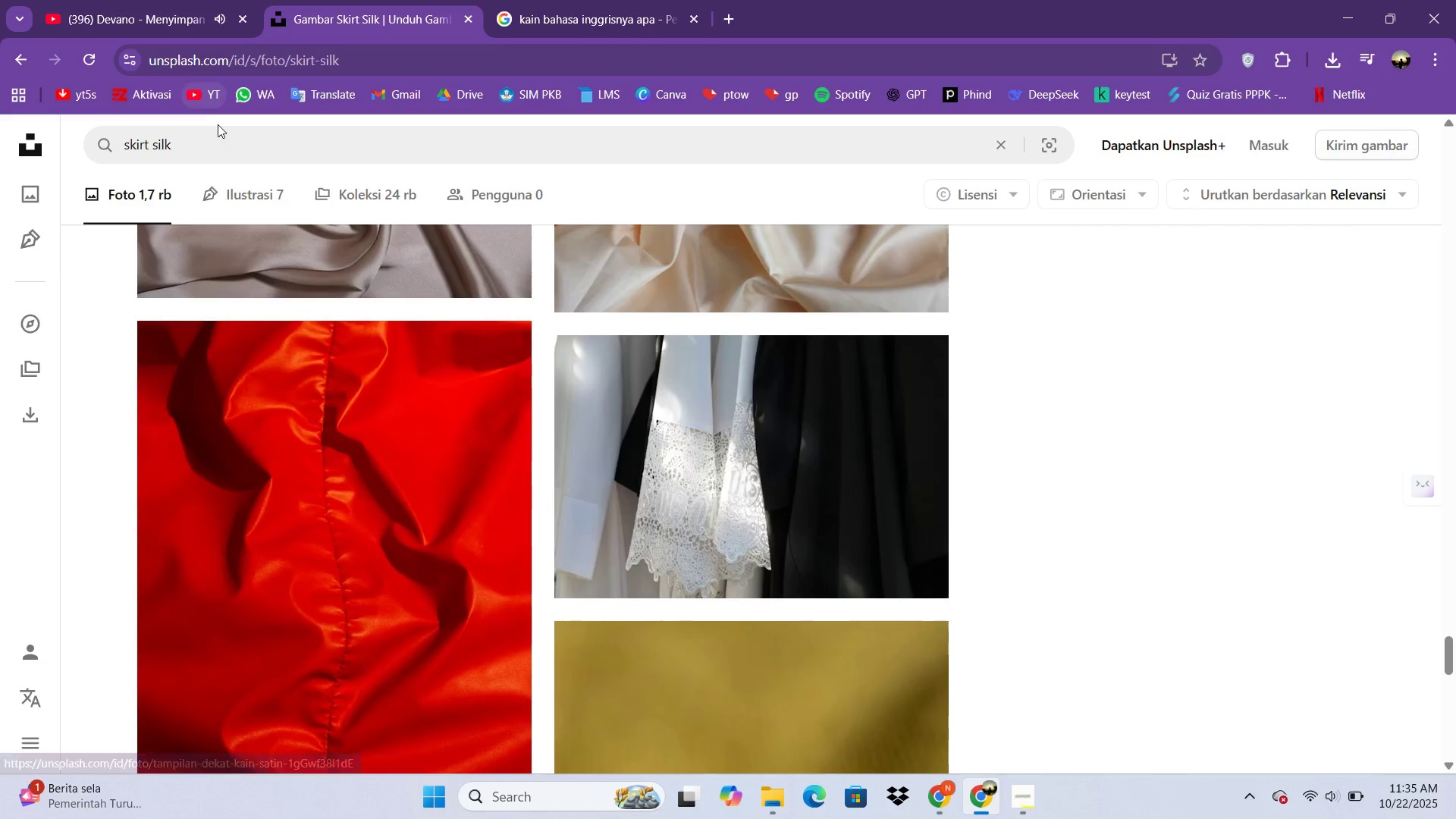 
double_click([218, 125])
 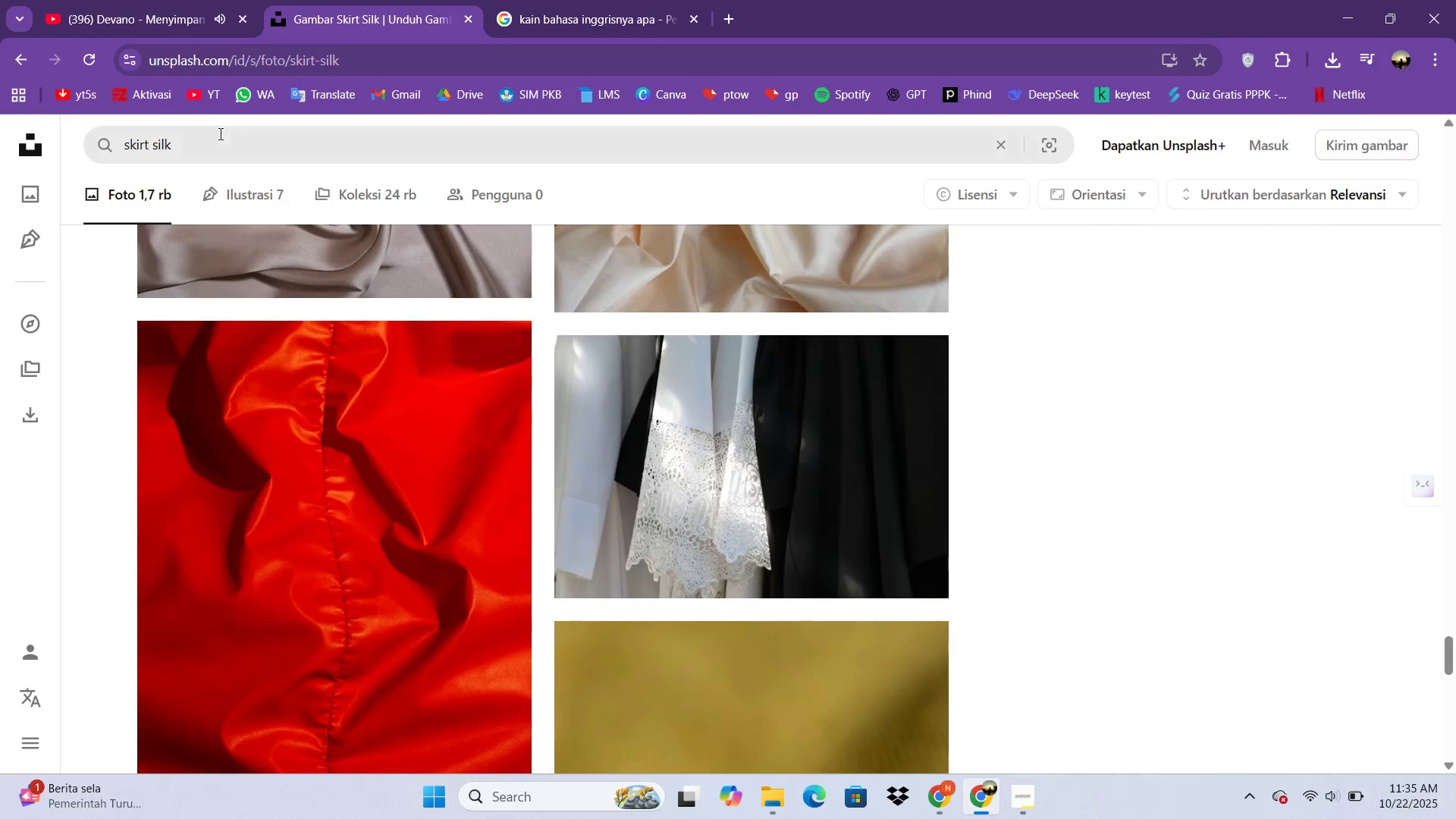 
triple_click([219, 133])
 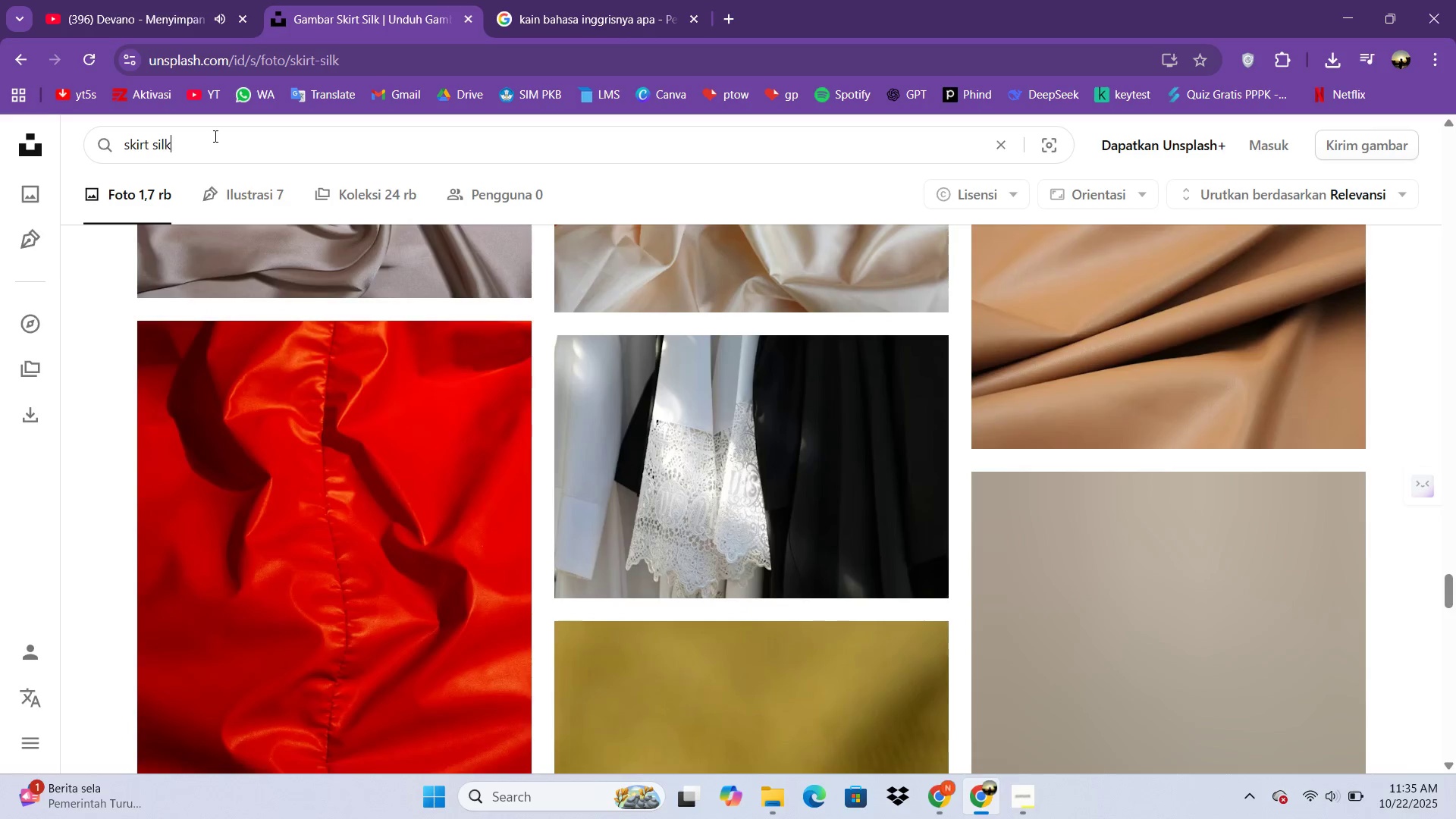 
type( model)
 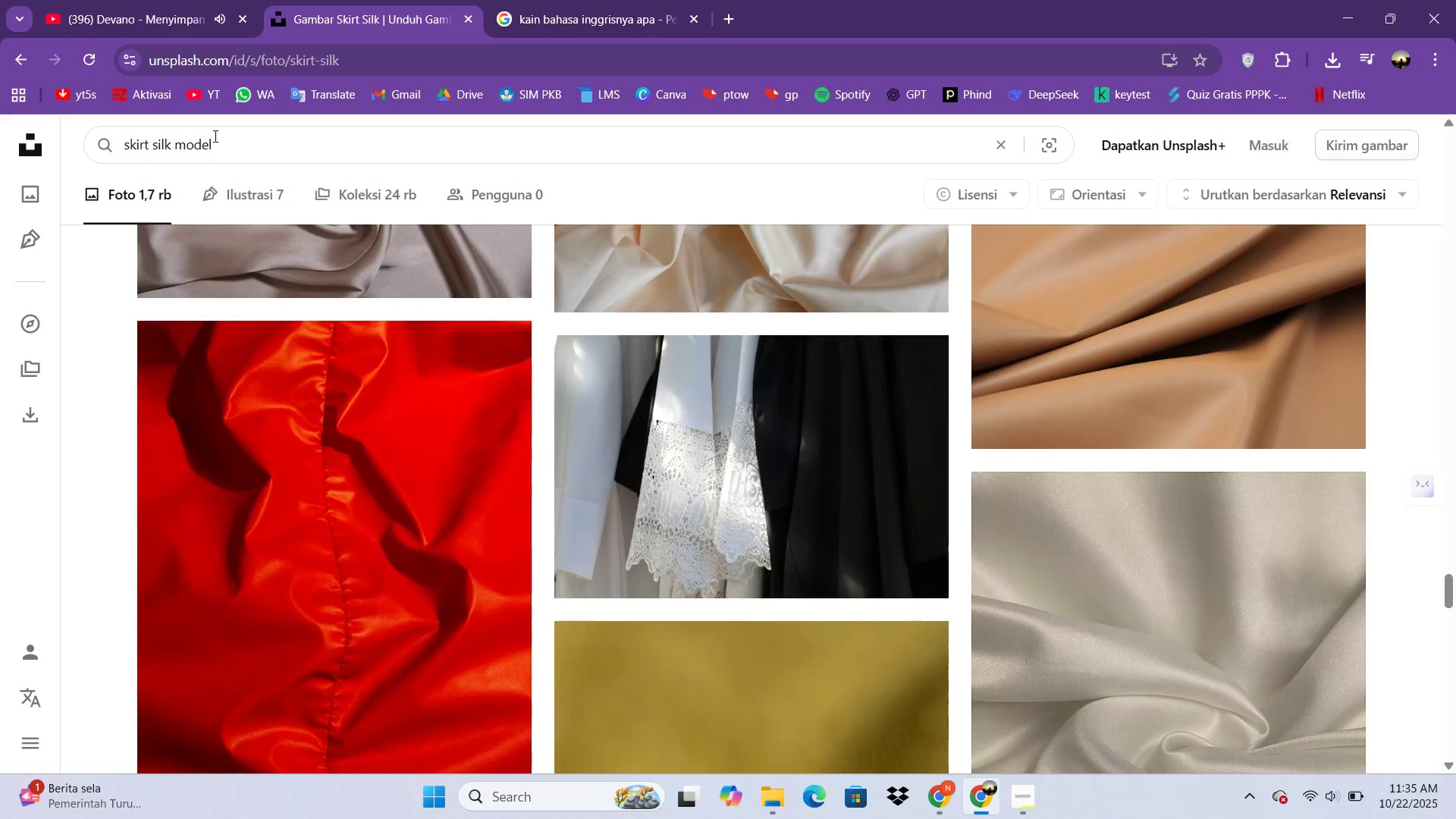 
key(Enter)
 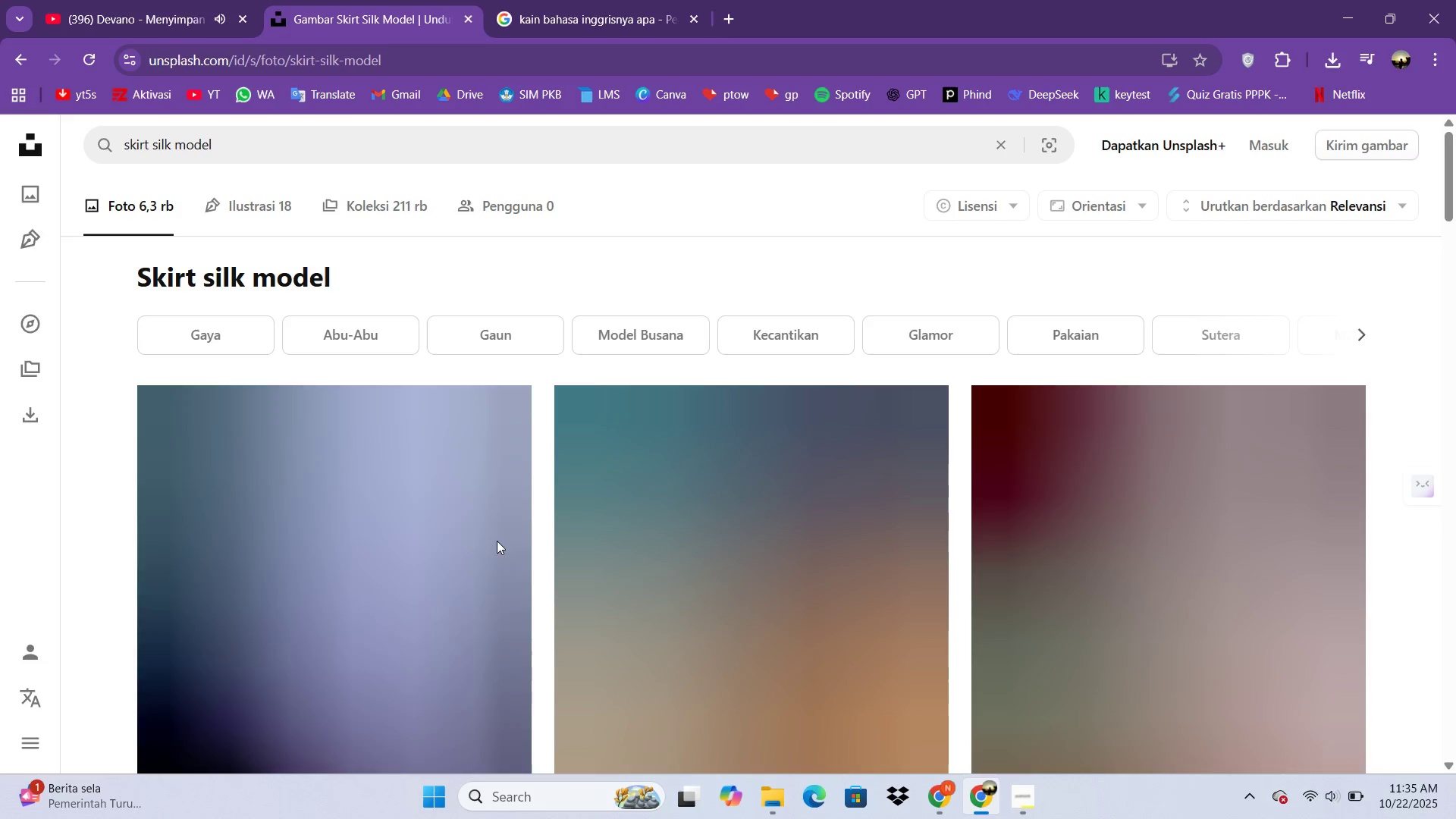 
scroll: coordinate [583, 532], scroll_direction: down, amount: 32.0
 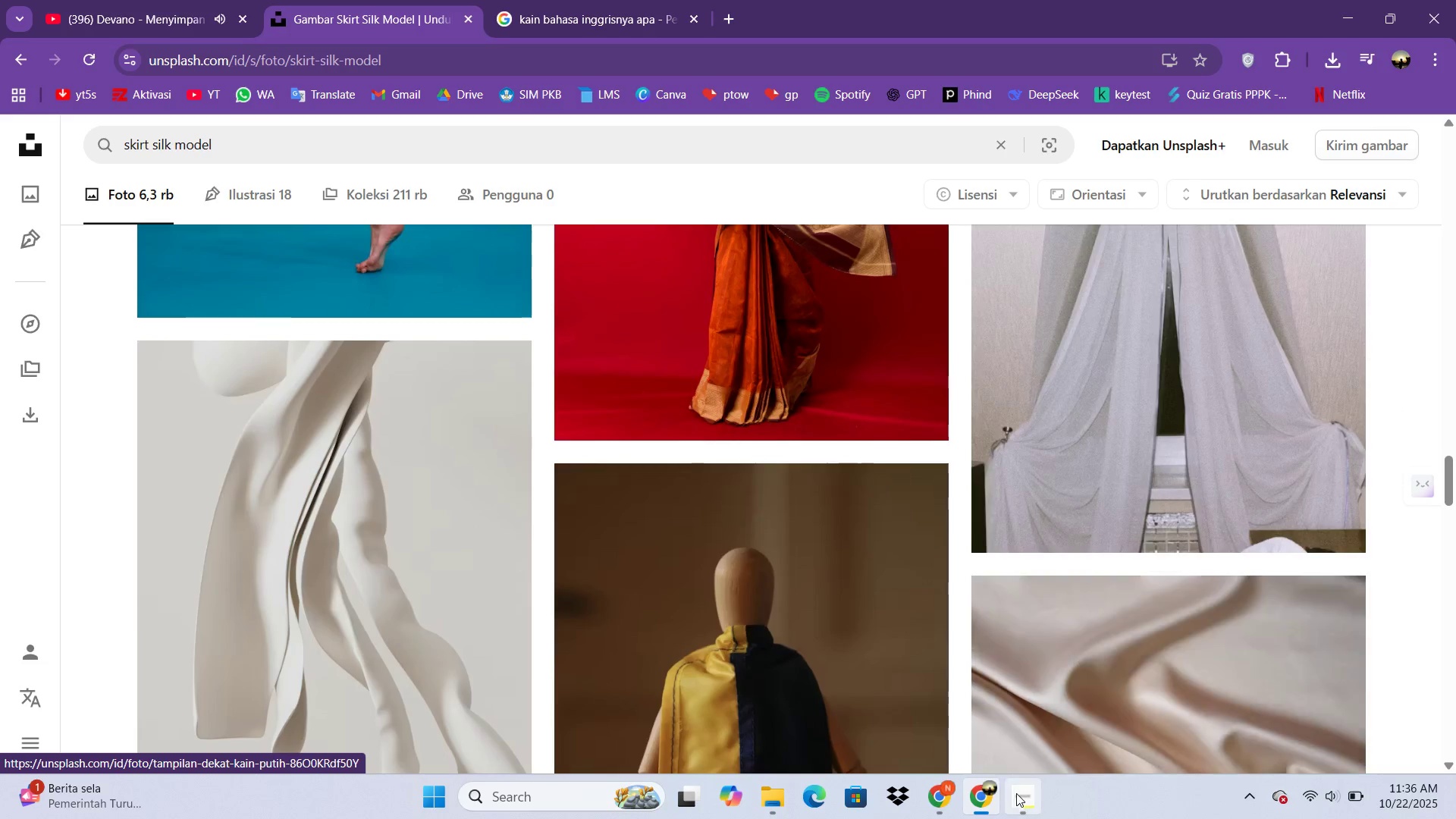 
left_click([1021, 797])